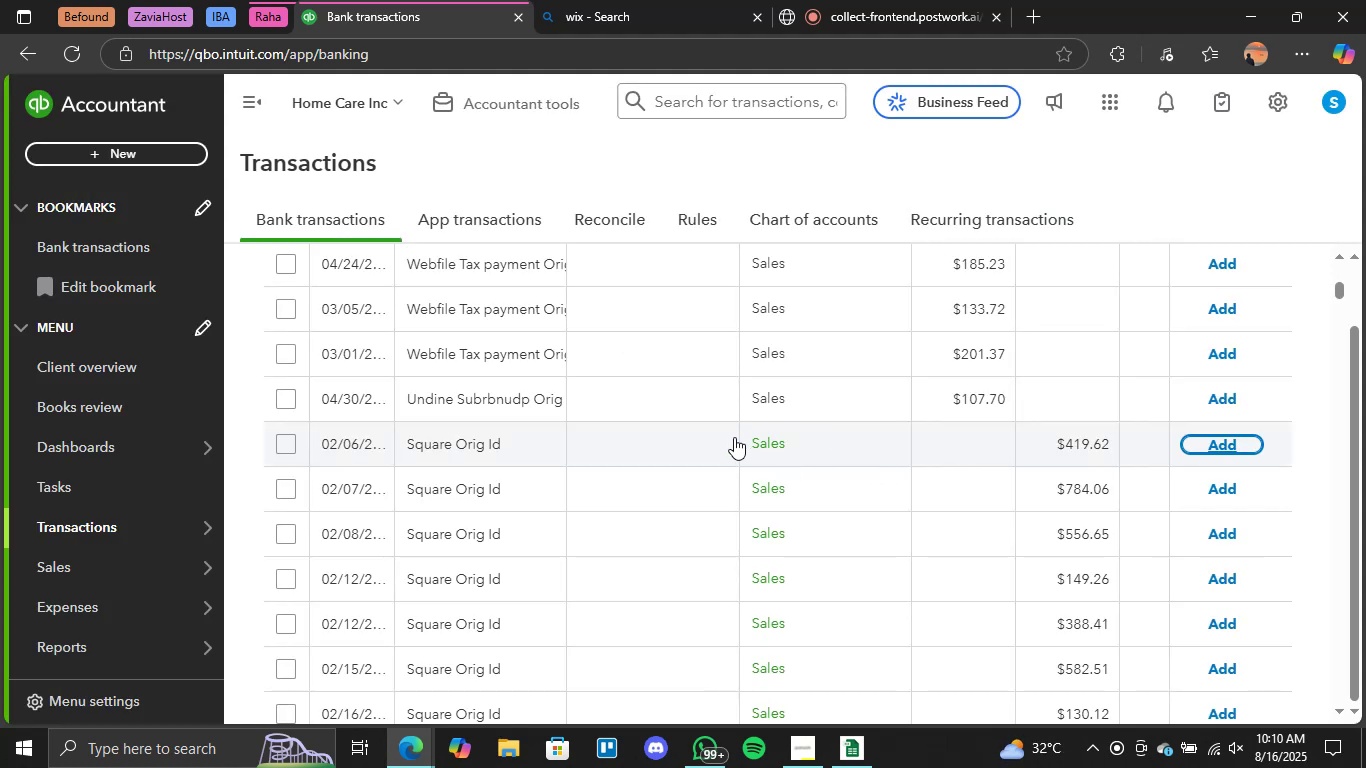 
left_click([1215, 443])
 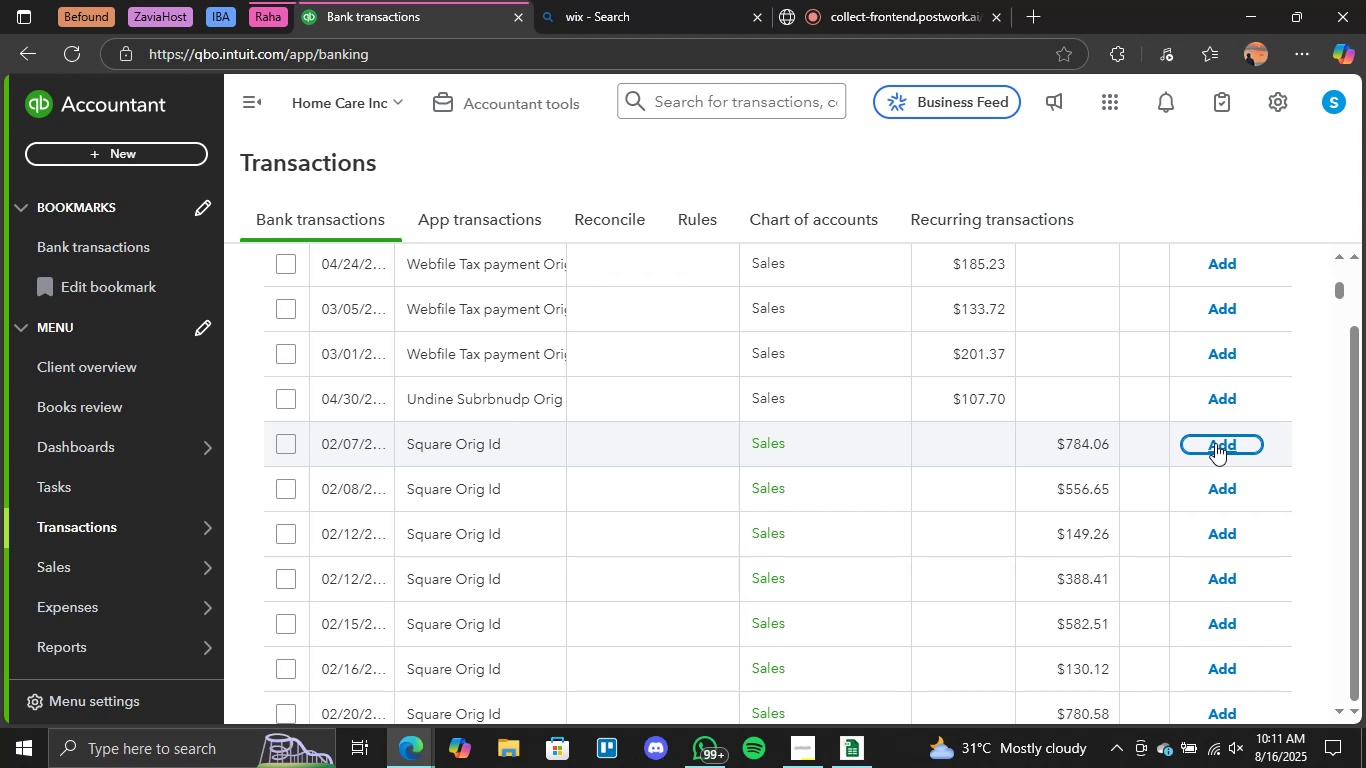 
wait(44.12)
 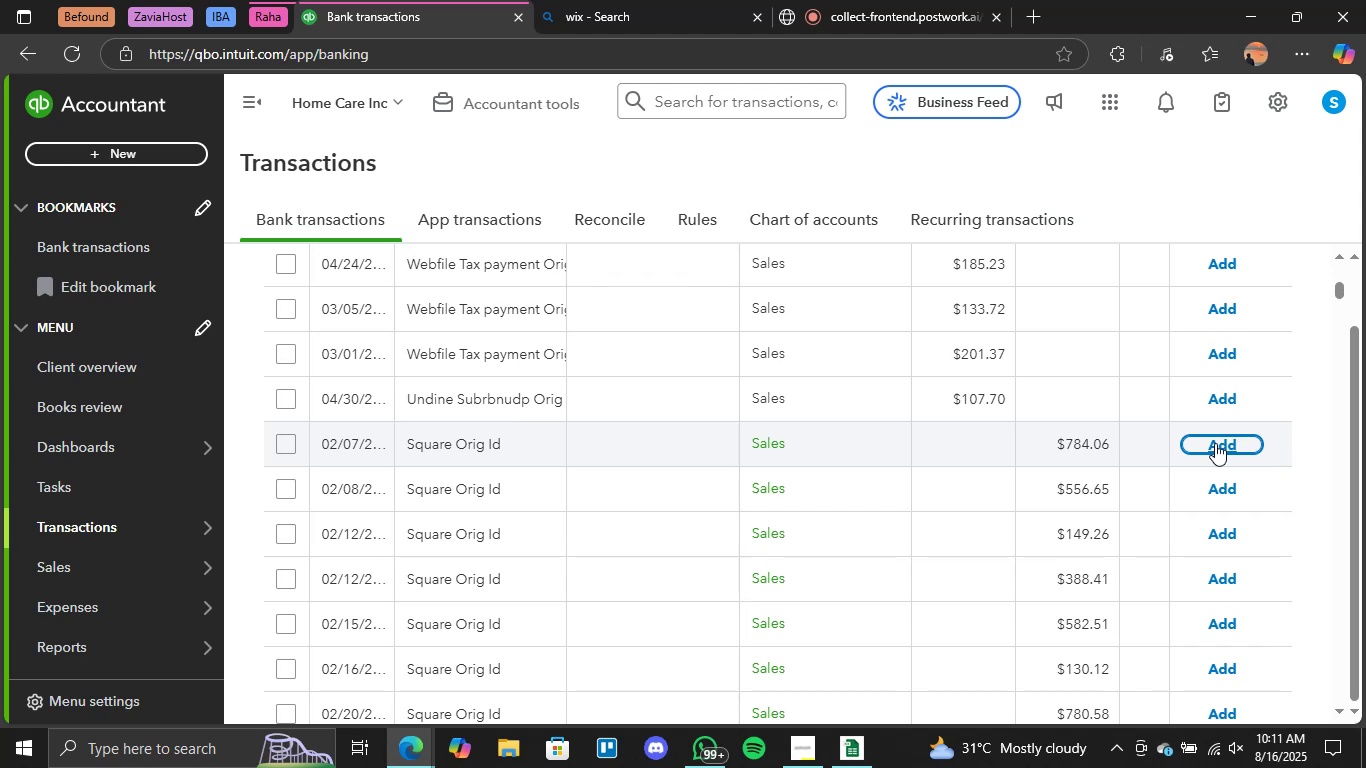 
left_click([1216, 448])
 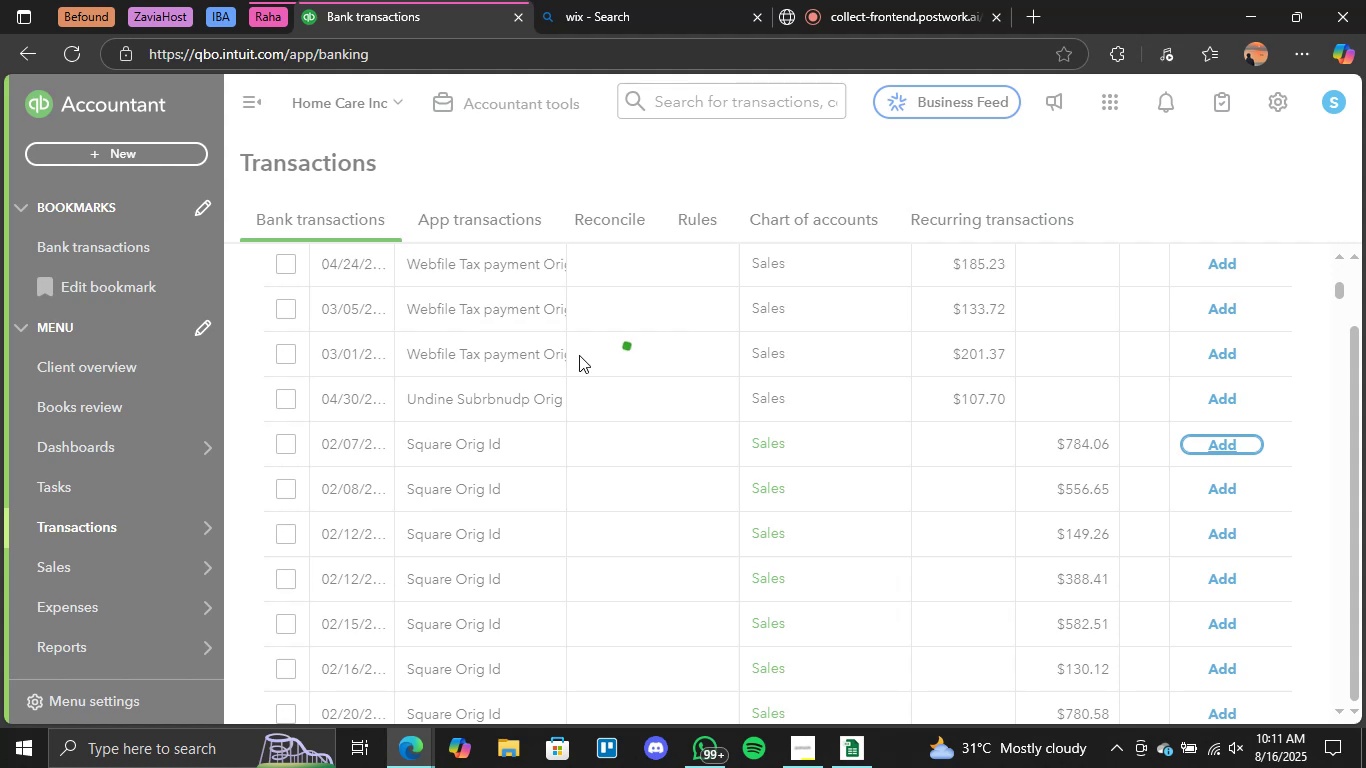 
scroll: coordinate [579, 355], scroll_direction: up, amount: 2.0
 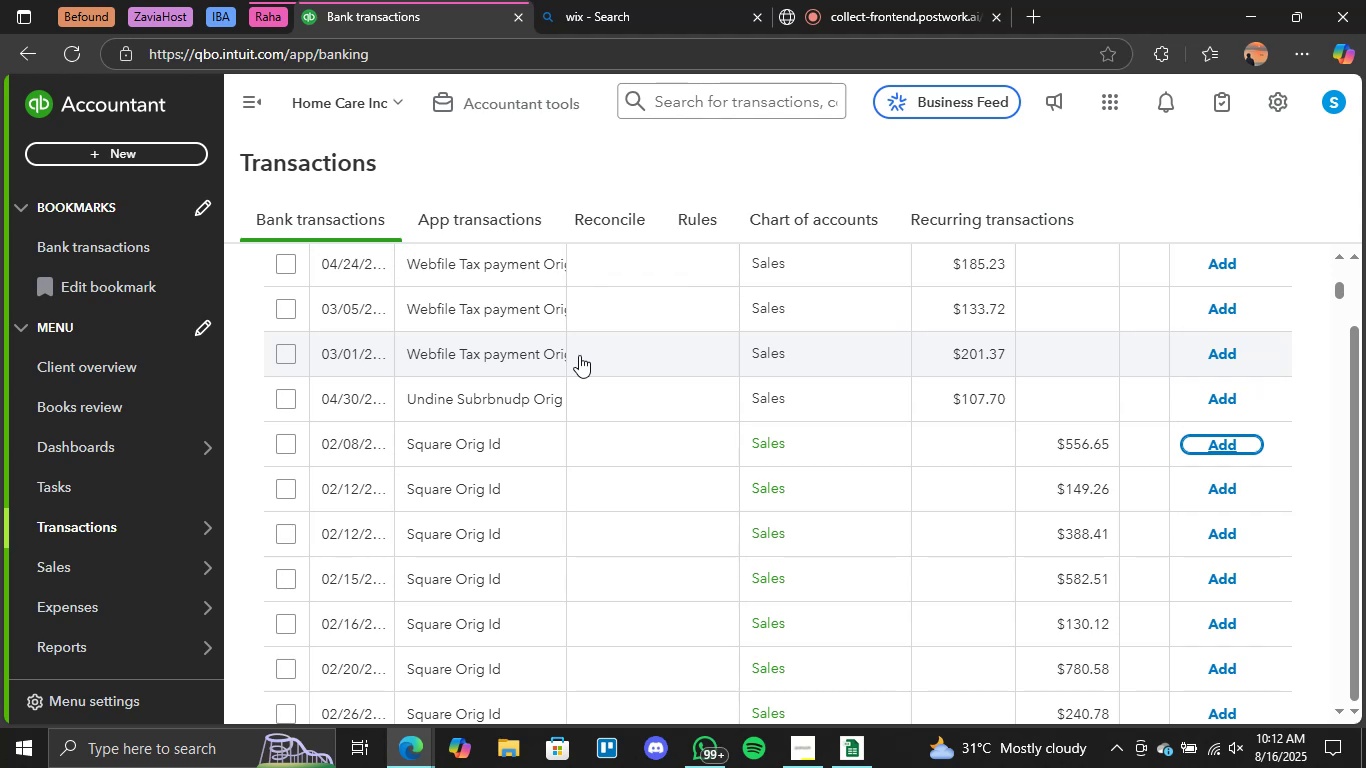 
wait(70.85)
 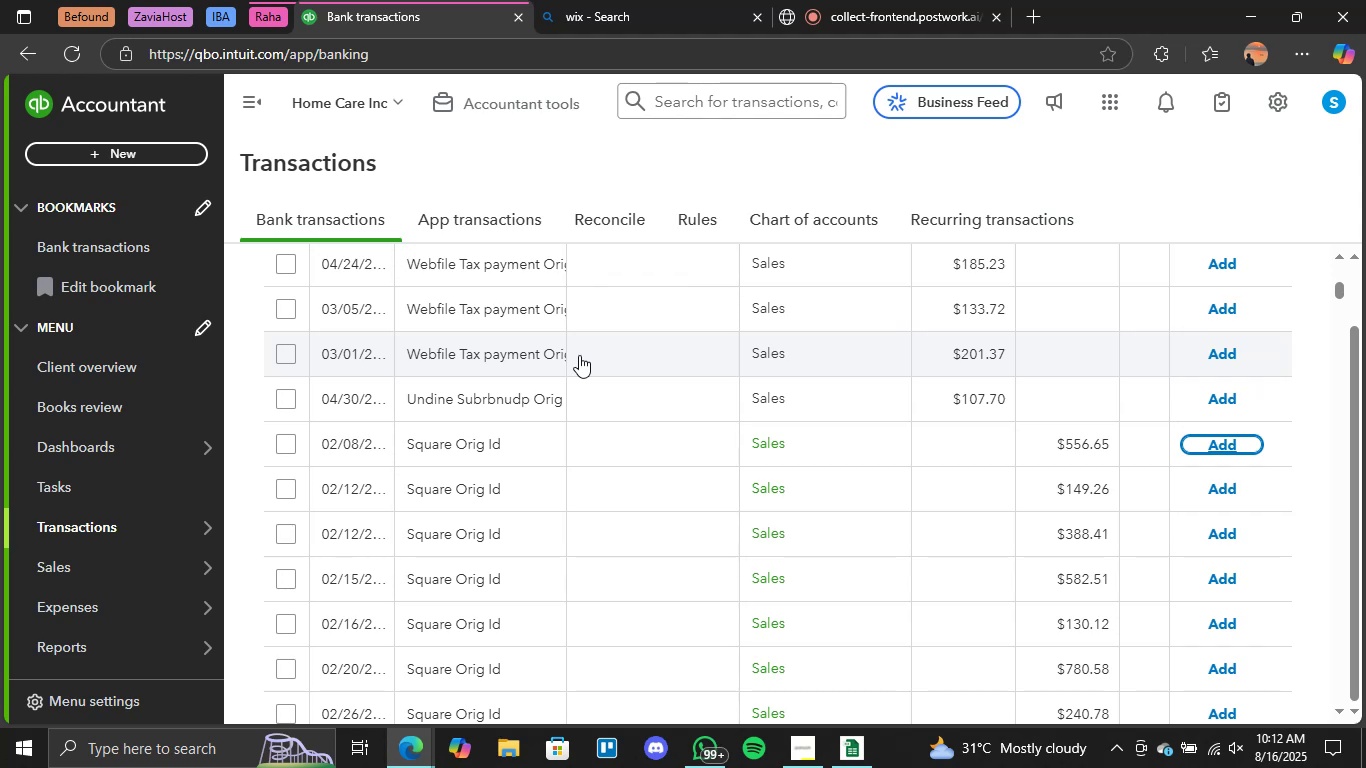 
scroll: coordinate [53, 0], scroll_direction: down, amount: 3.0
 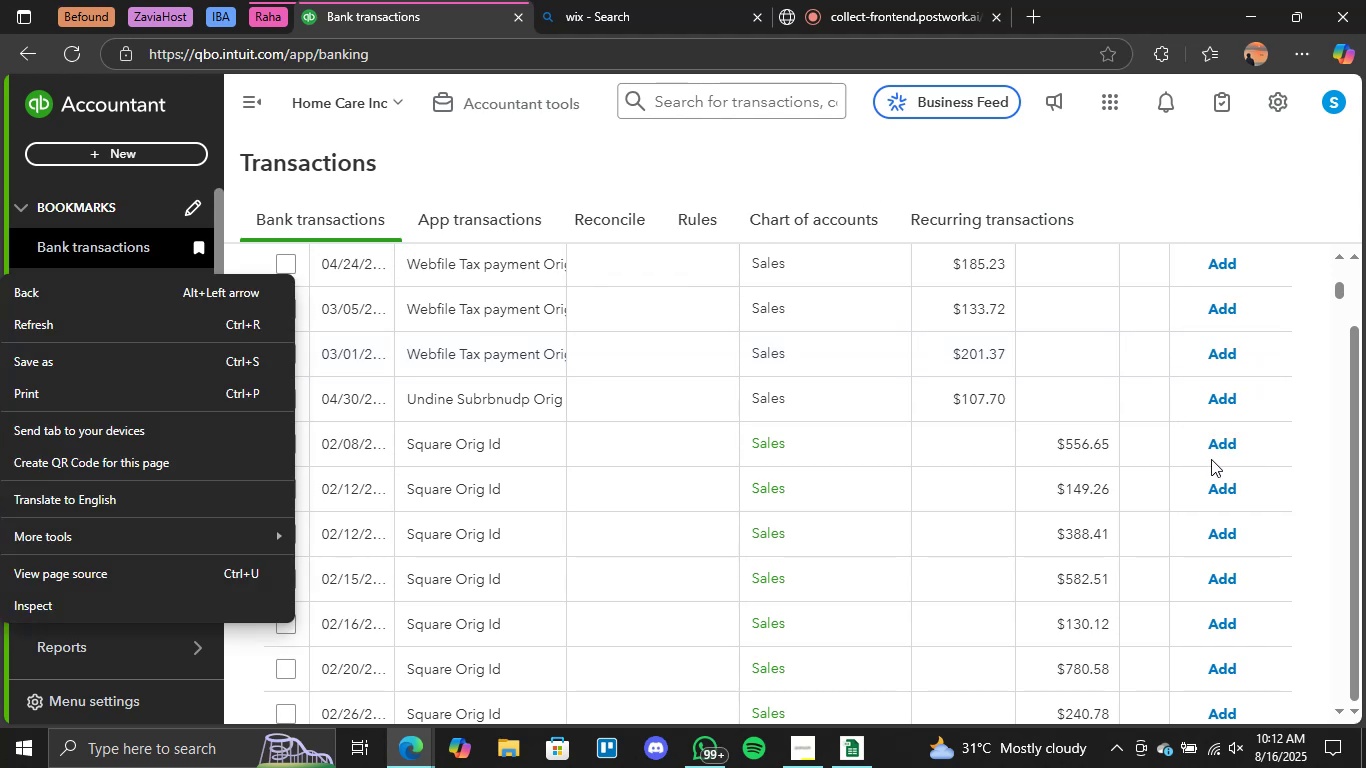 
left_click([1219, 442])
 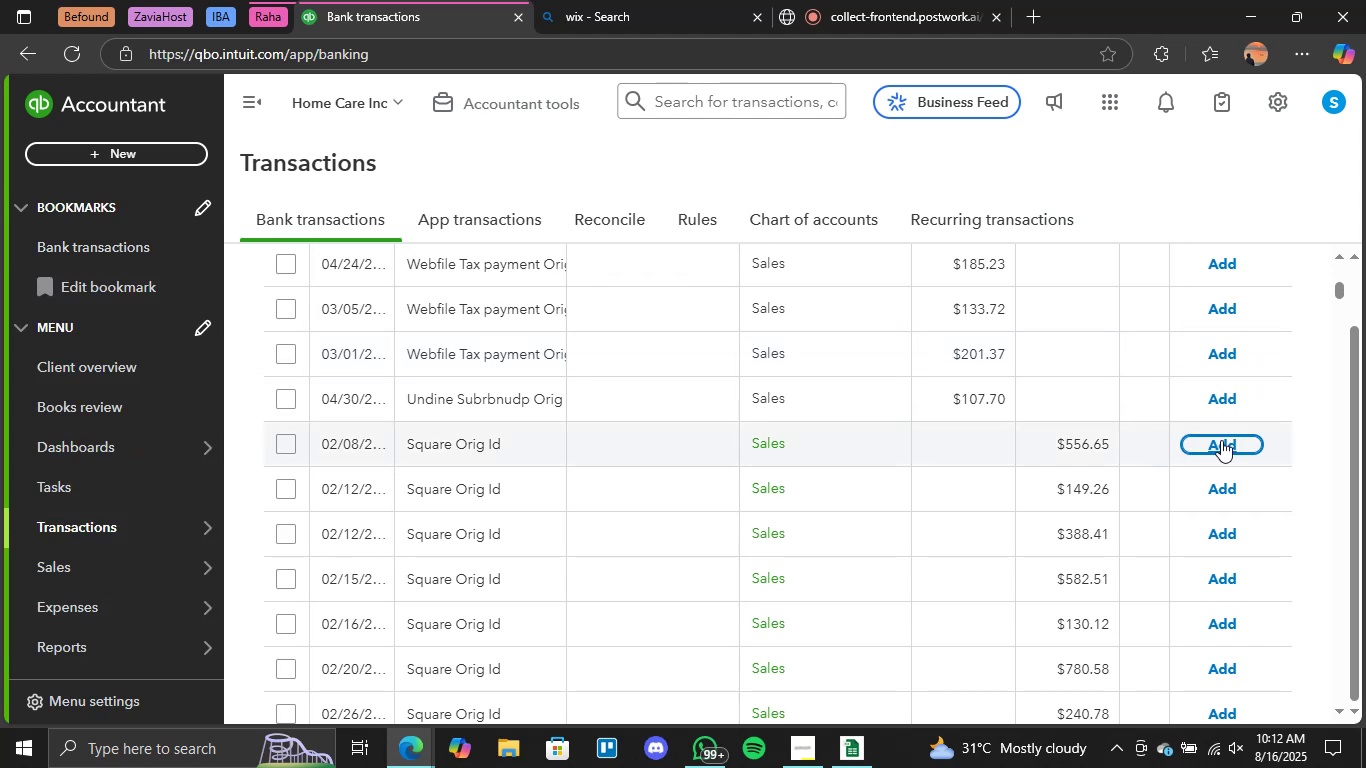 
left_click([1221, 440])
 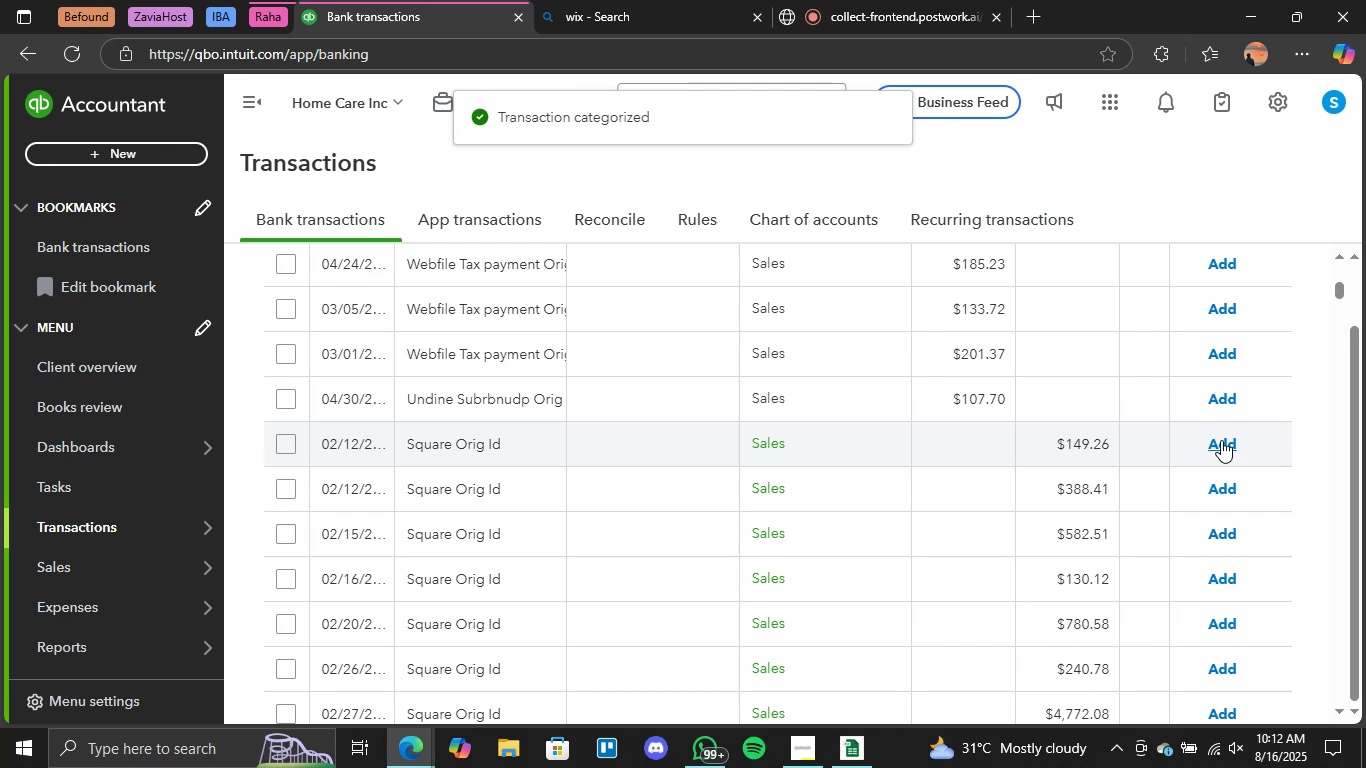 
wait(11.5)
 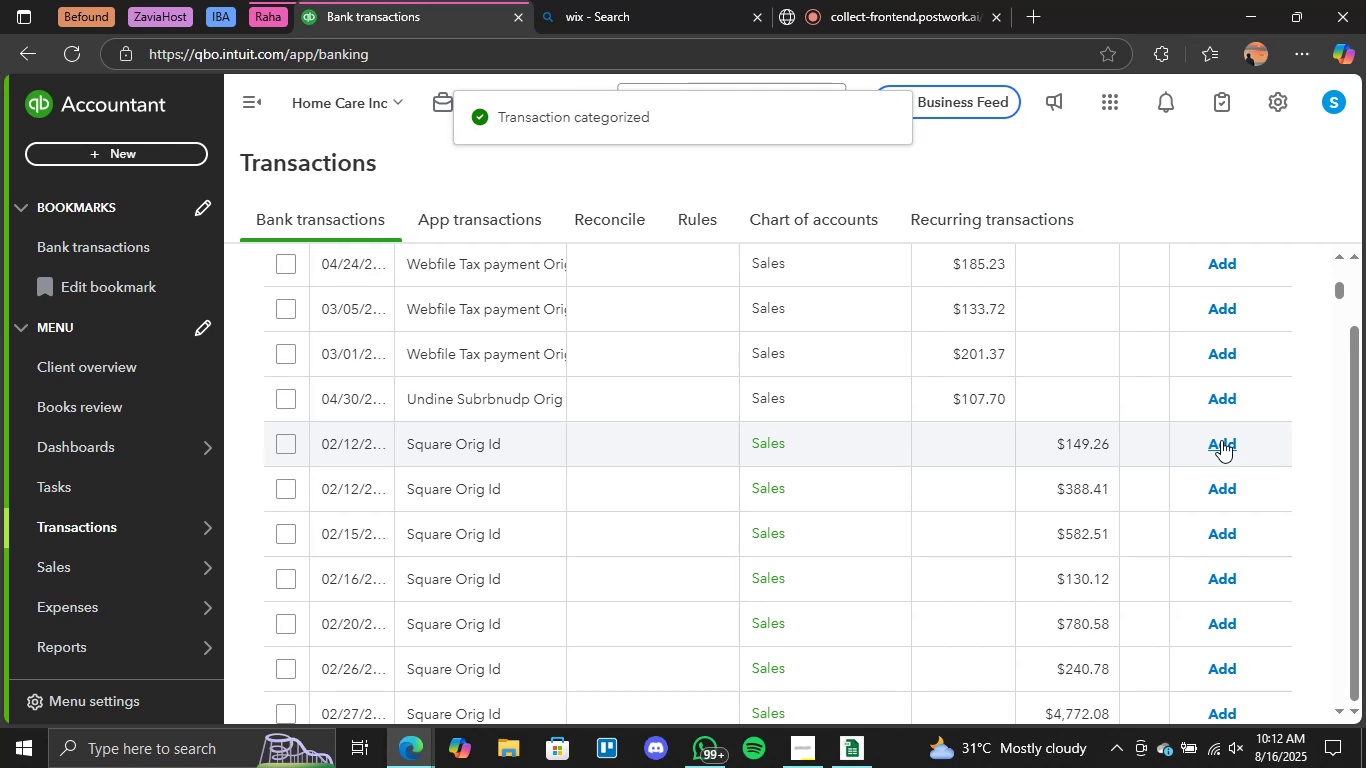 
left_click([1221, 440])
 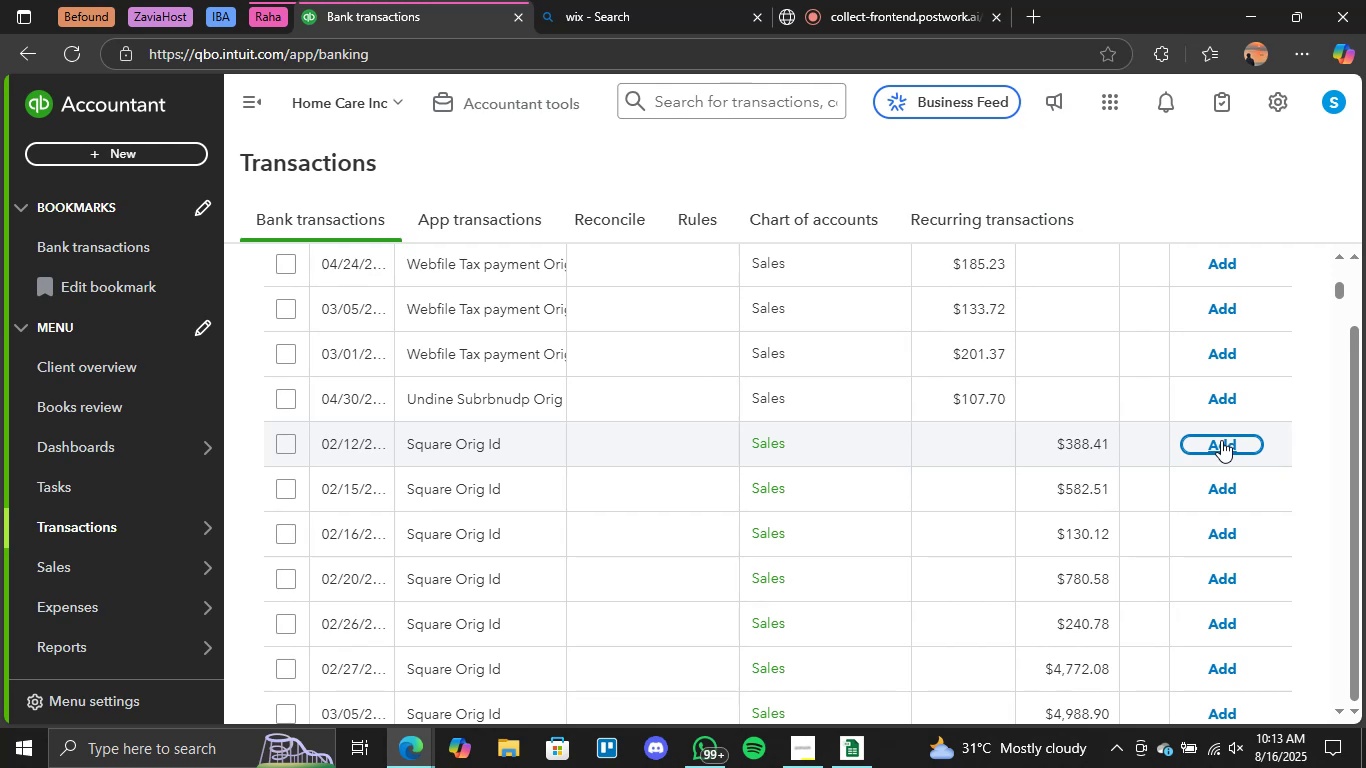 
wait(29.04)
 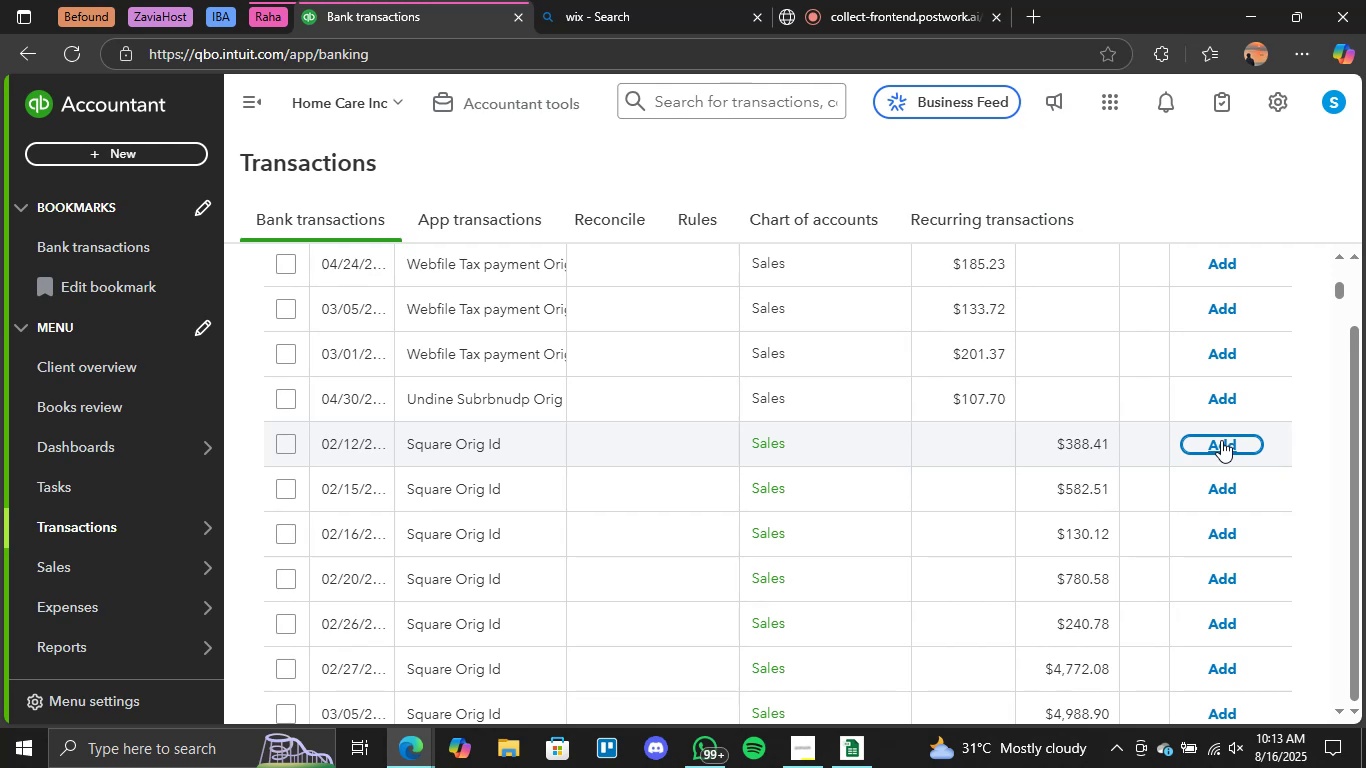 
left_click([1221, 440])
 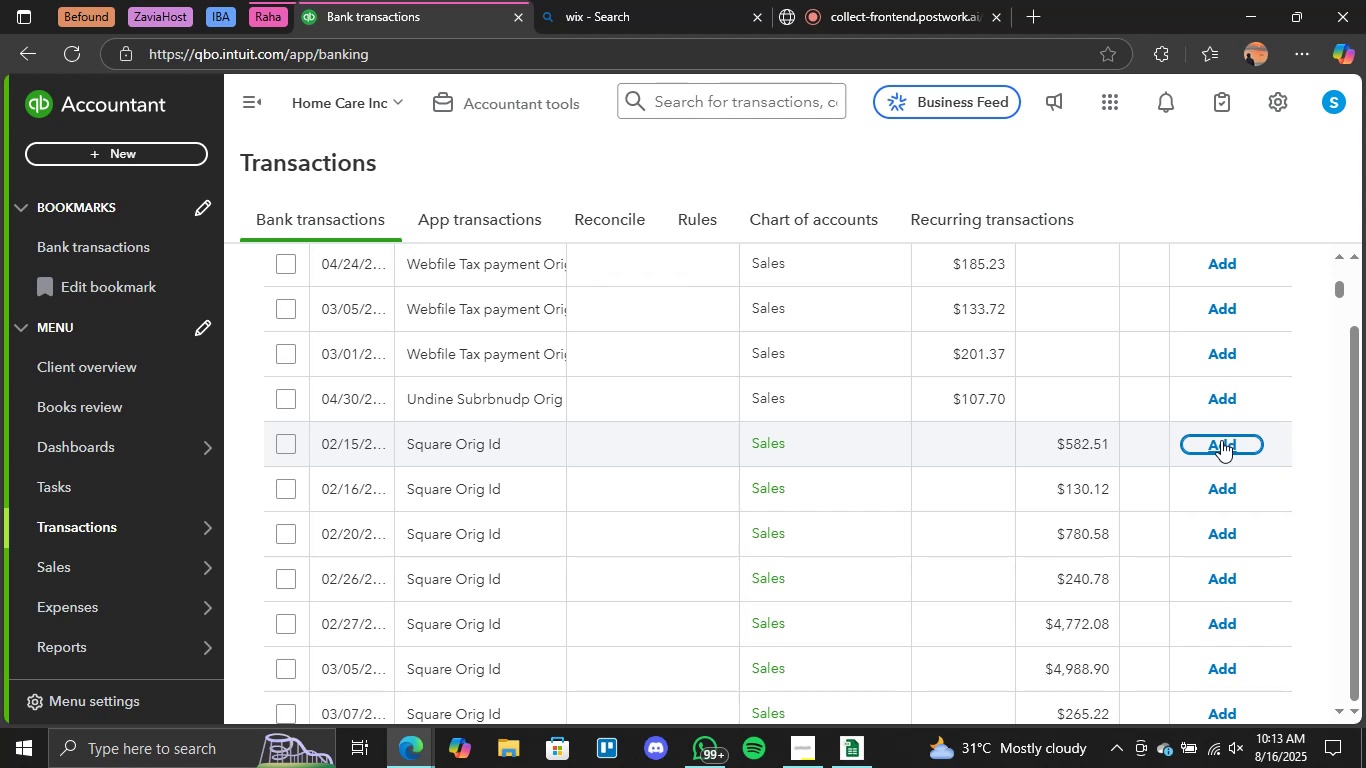 
wait(21.32)
 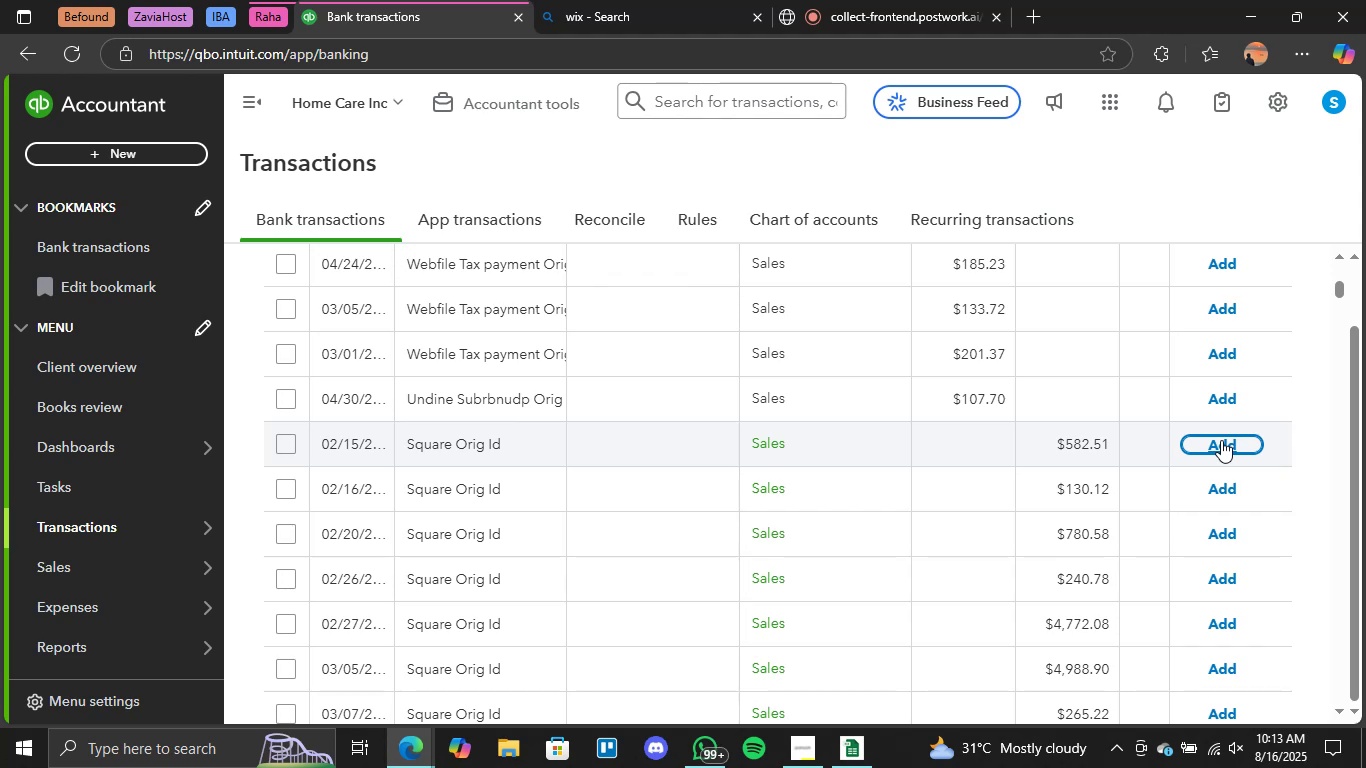 
left_click([1221, 440])
 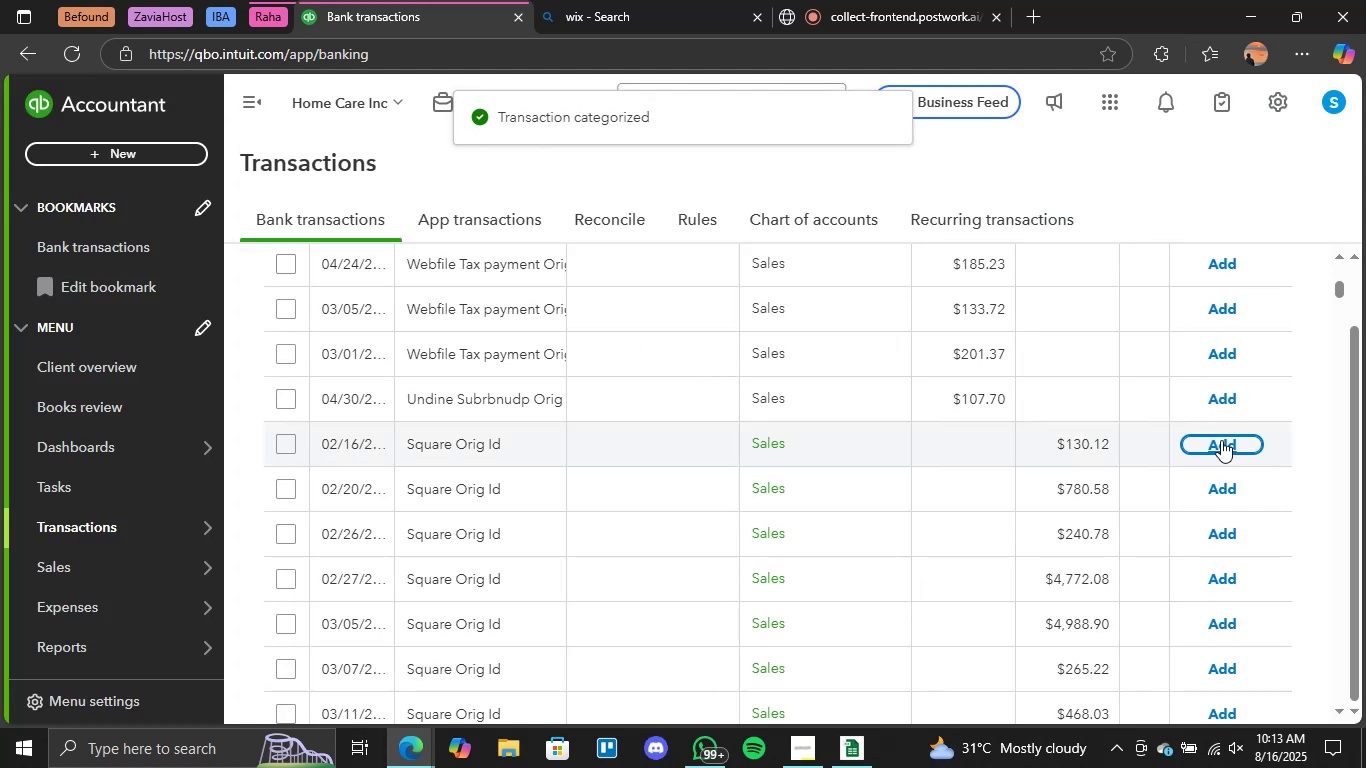 
wait(12.31)
 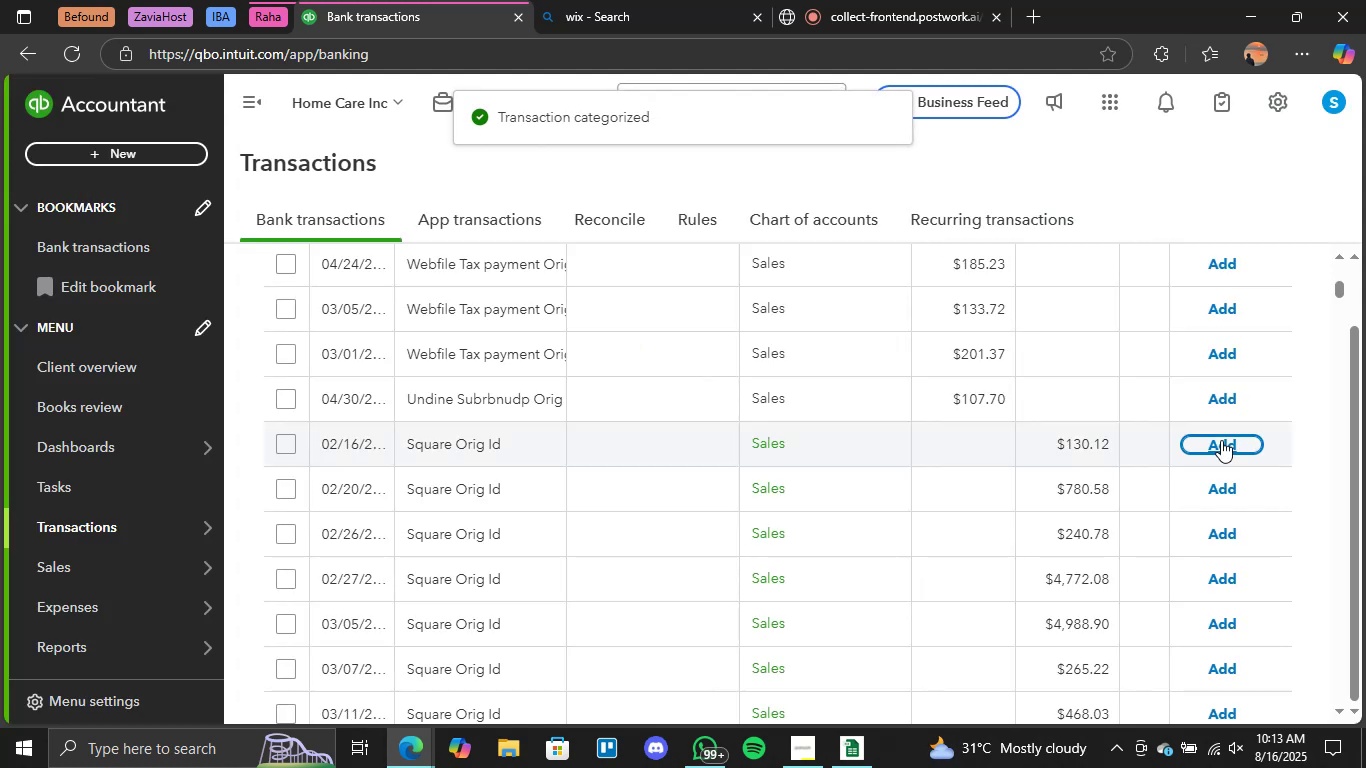 
left_click([1221, 440])
 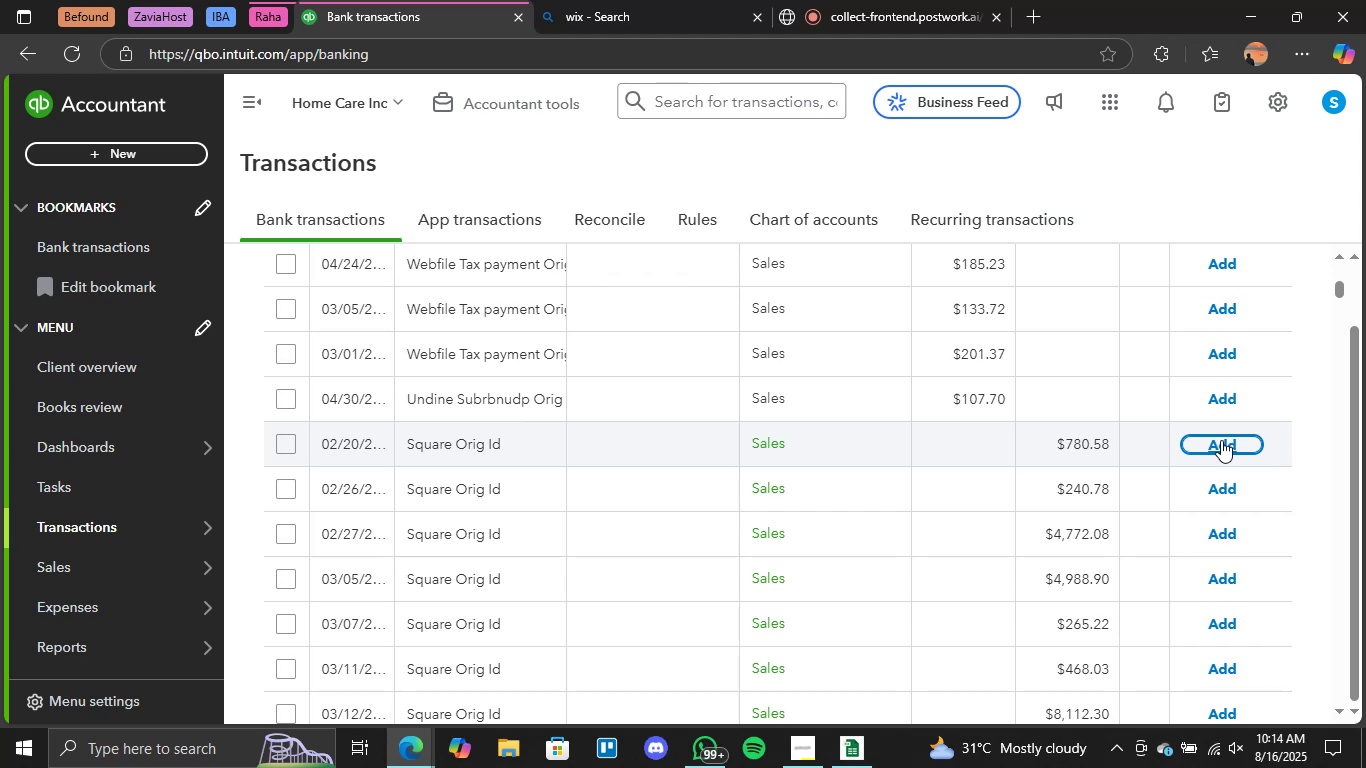 
wait(27.47)
 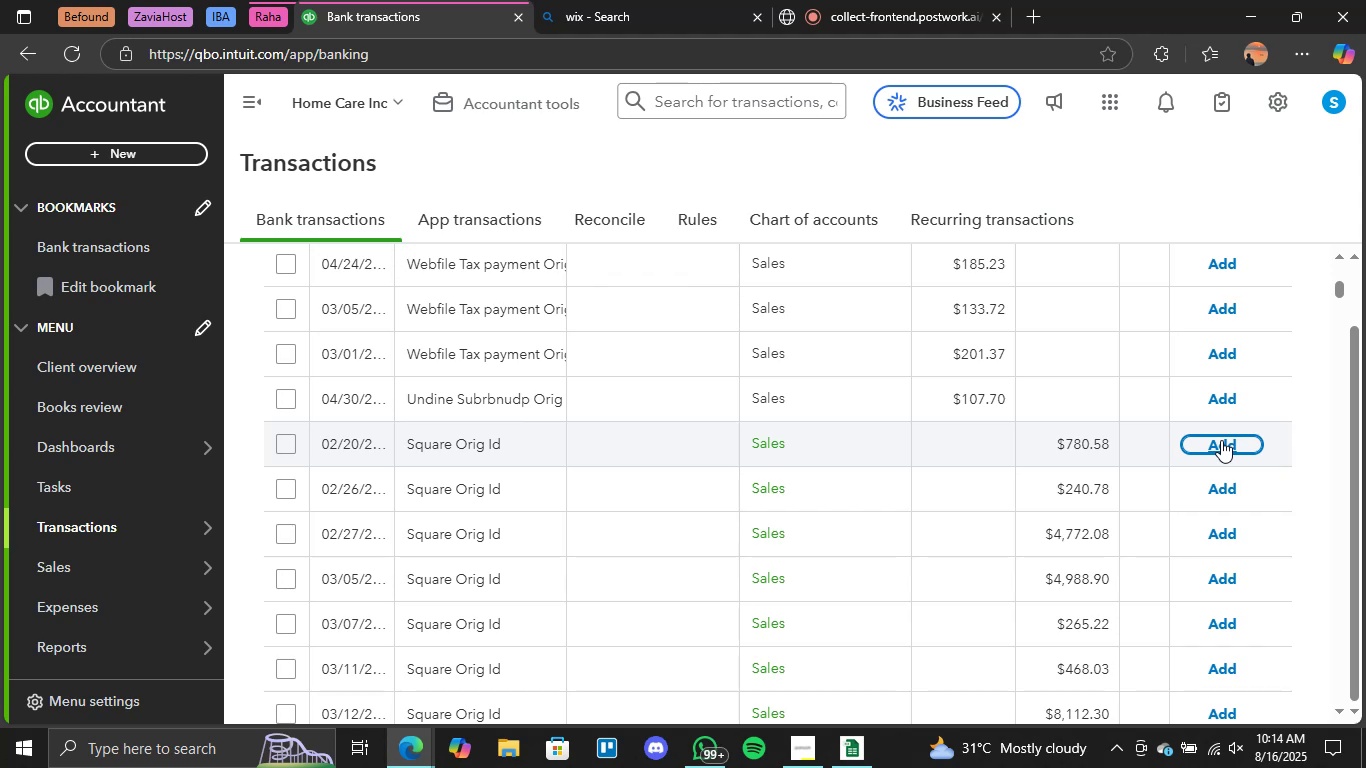 
left_click([1221, 440])
 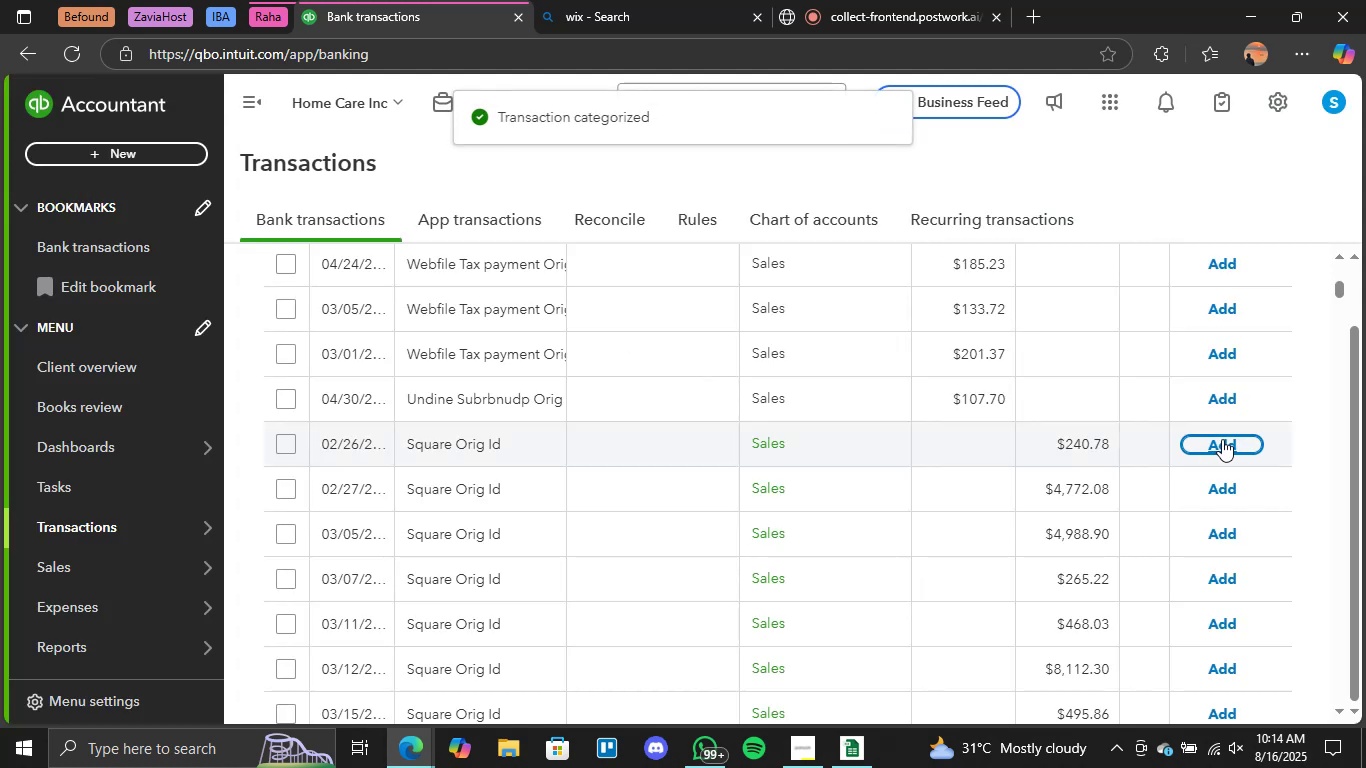 
wait(10.39)
 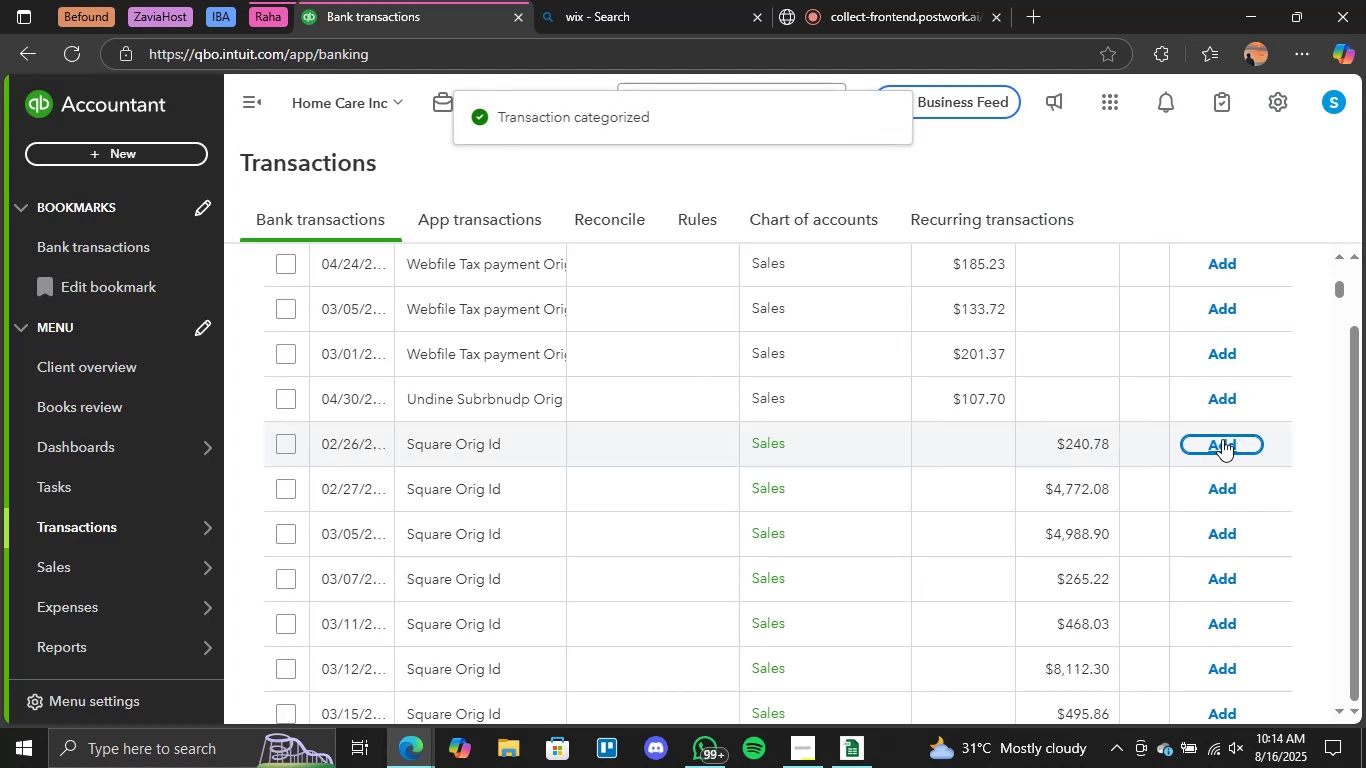 
right_click([1223, 436])
 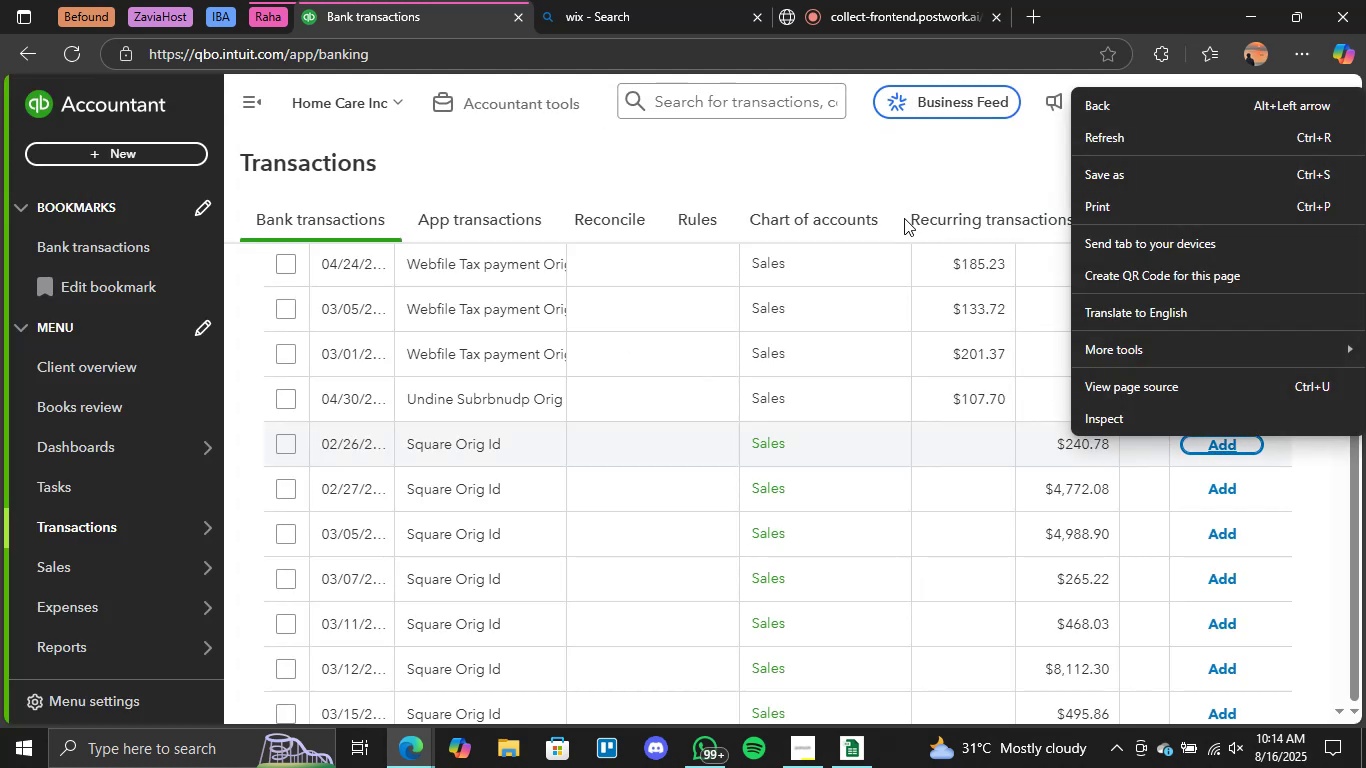 
left_click([899, 180])
 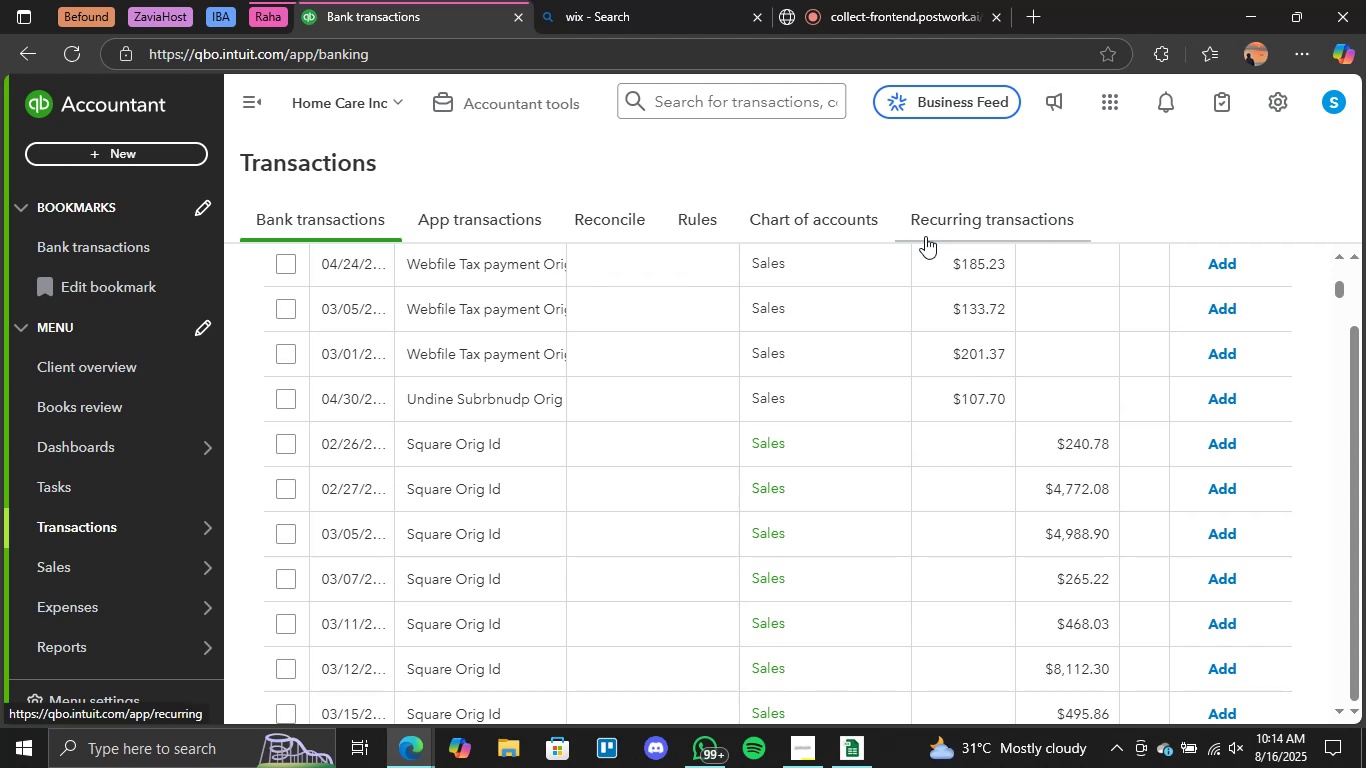 
wait(24.36)
 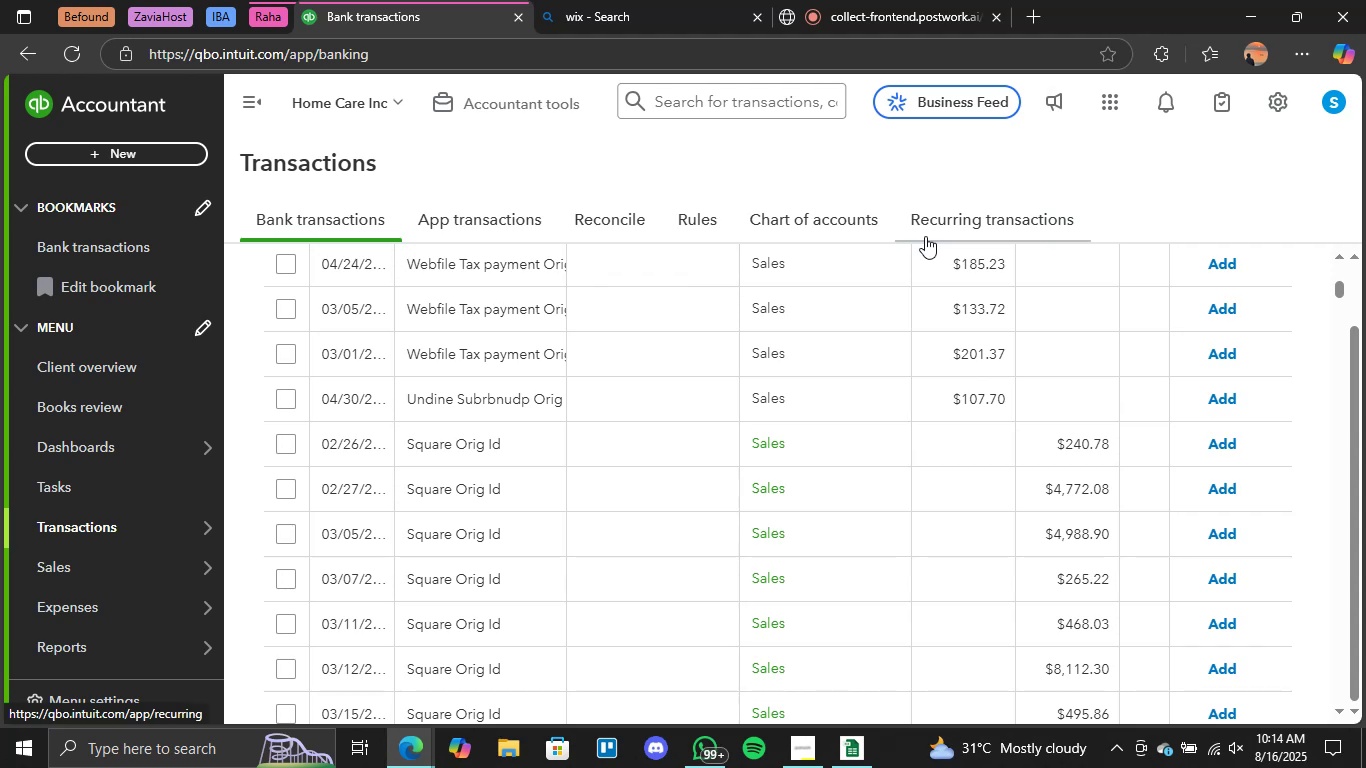 
left_click([1231, 448])
 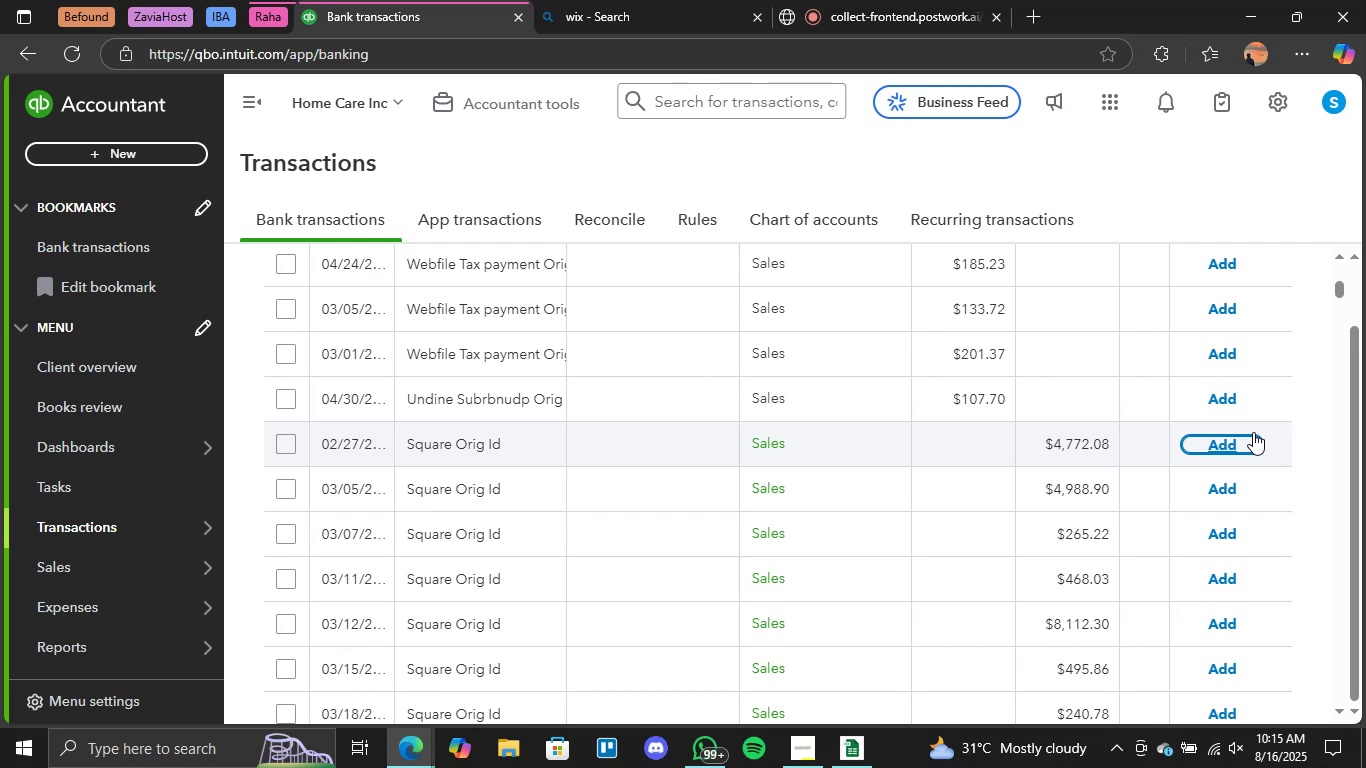 
wait(32.35)
 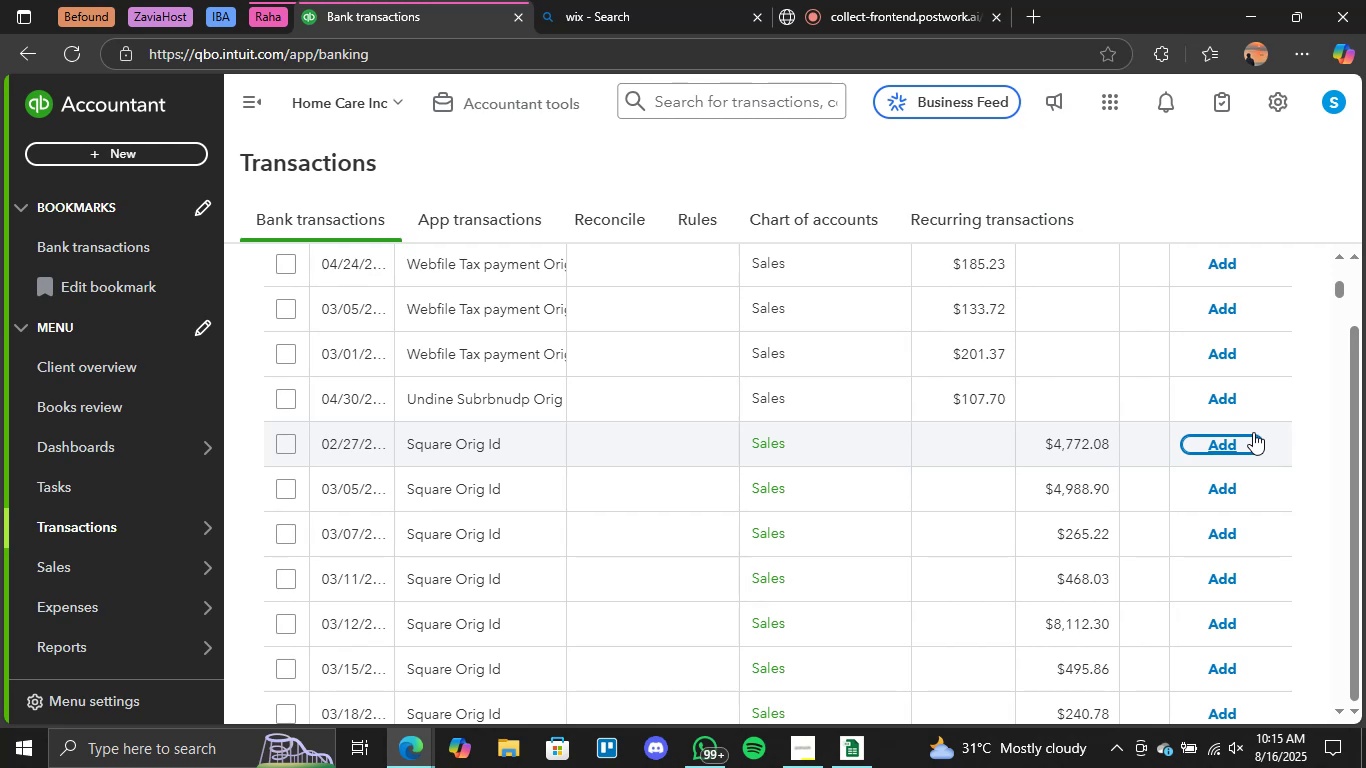 
left_click([1229, 450])
 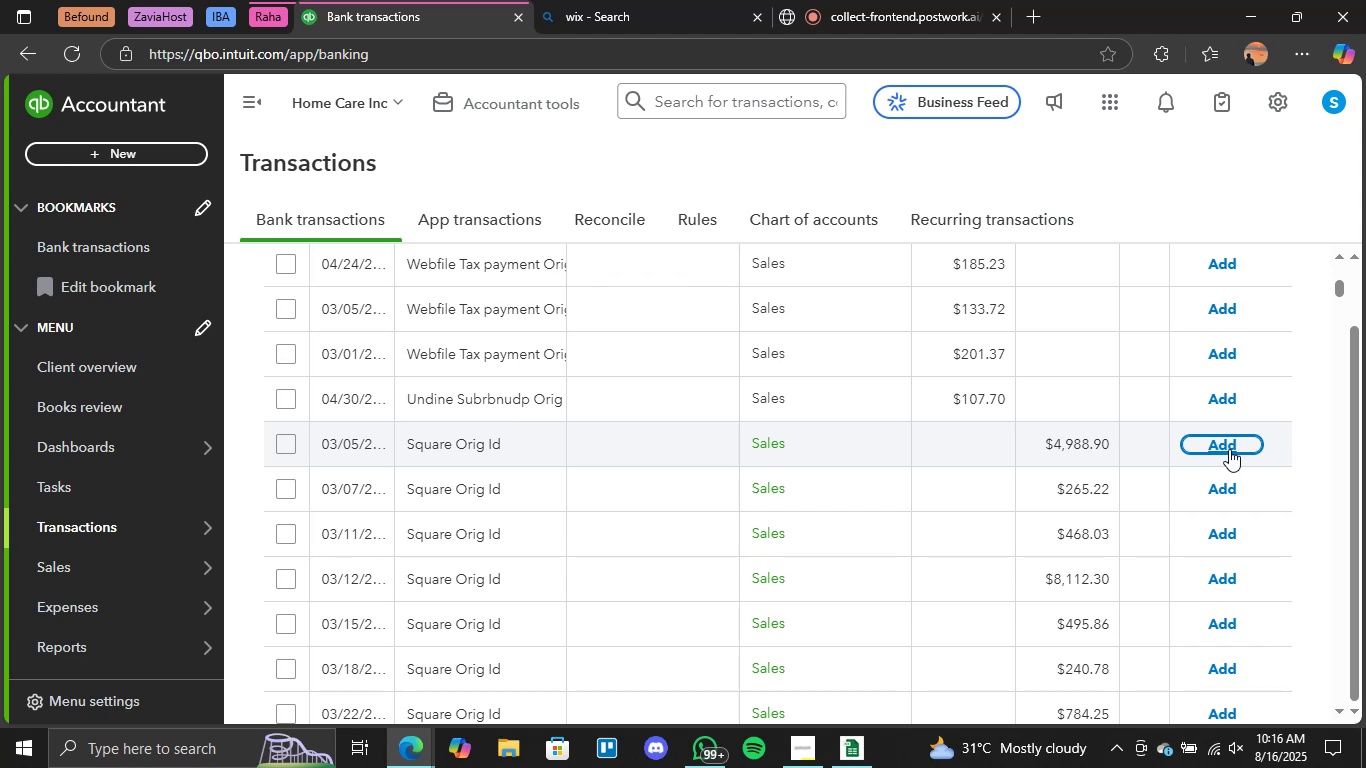 
wait(55.07)
 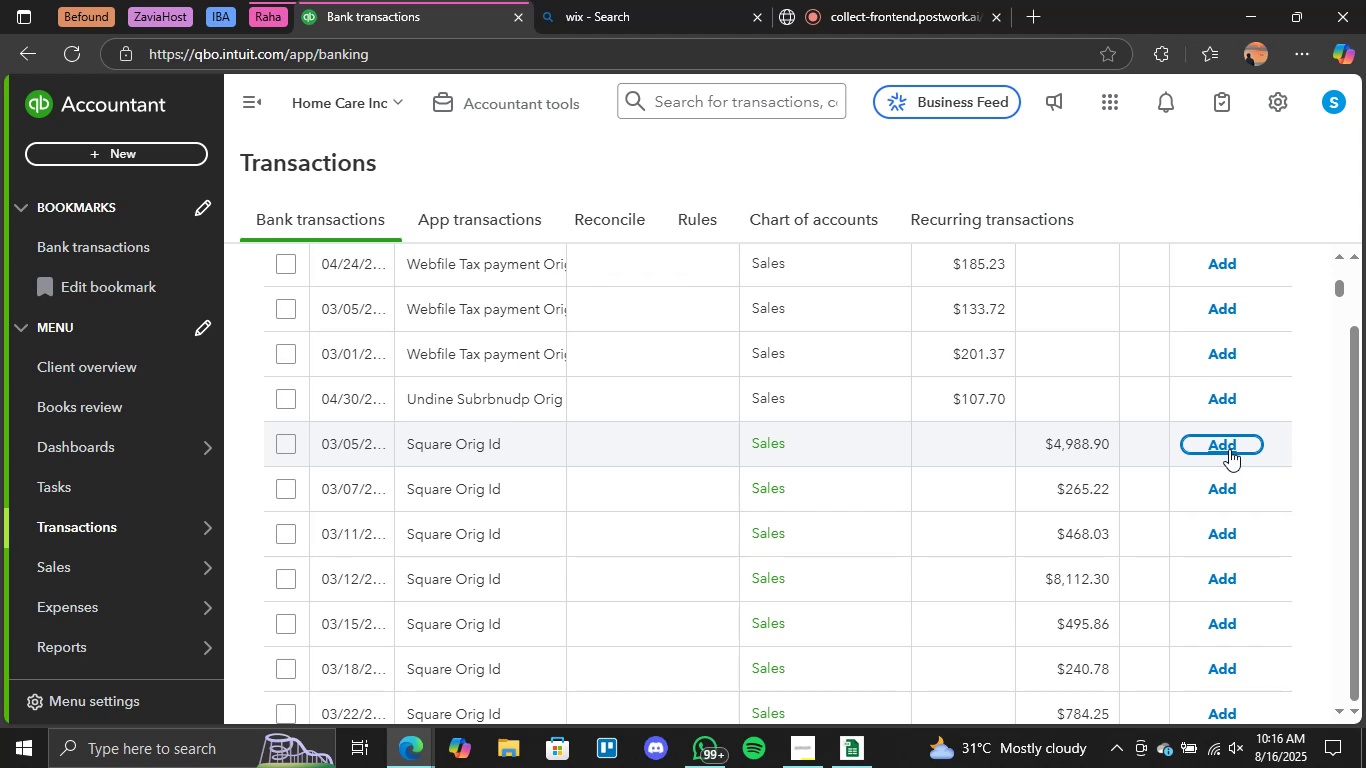 
left_click([1229, 449])
 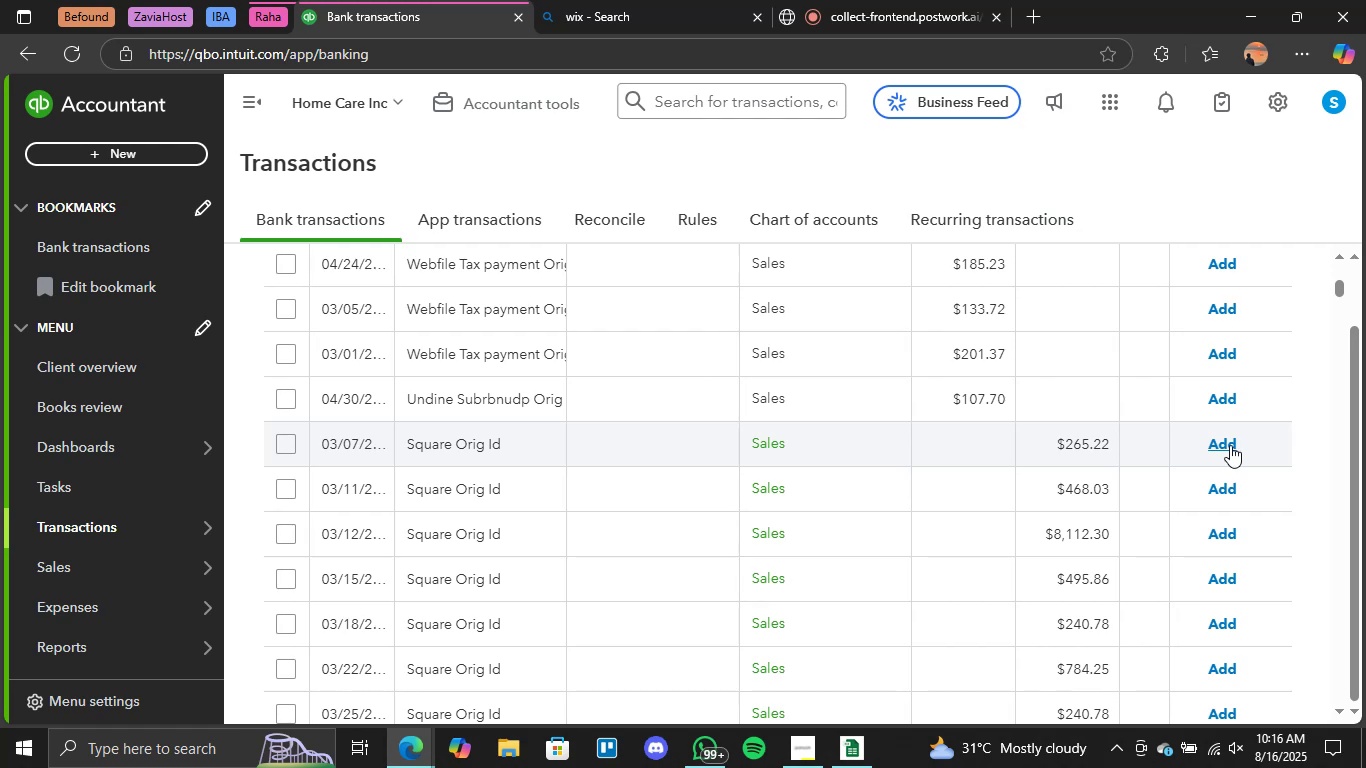 
wait(27.26)
 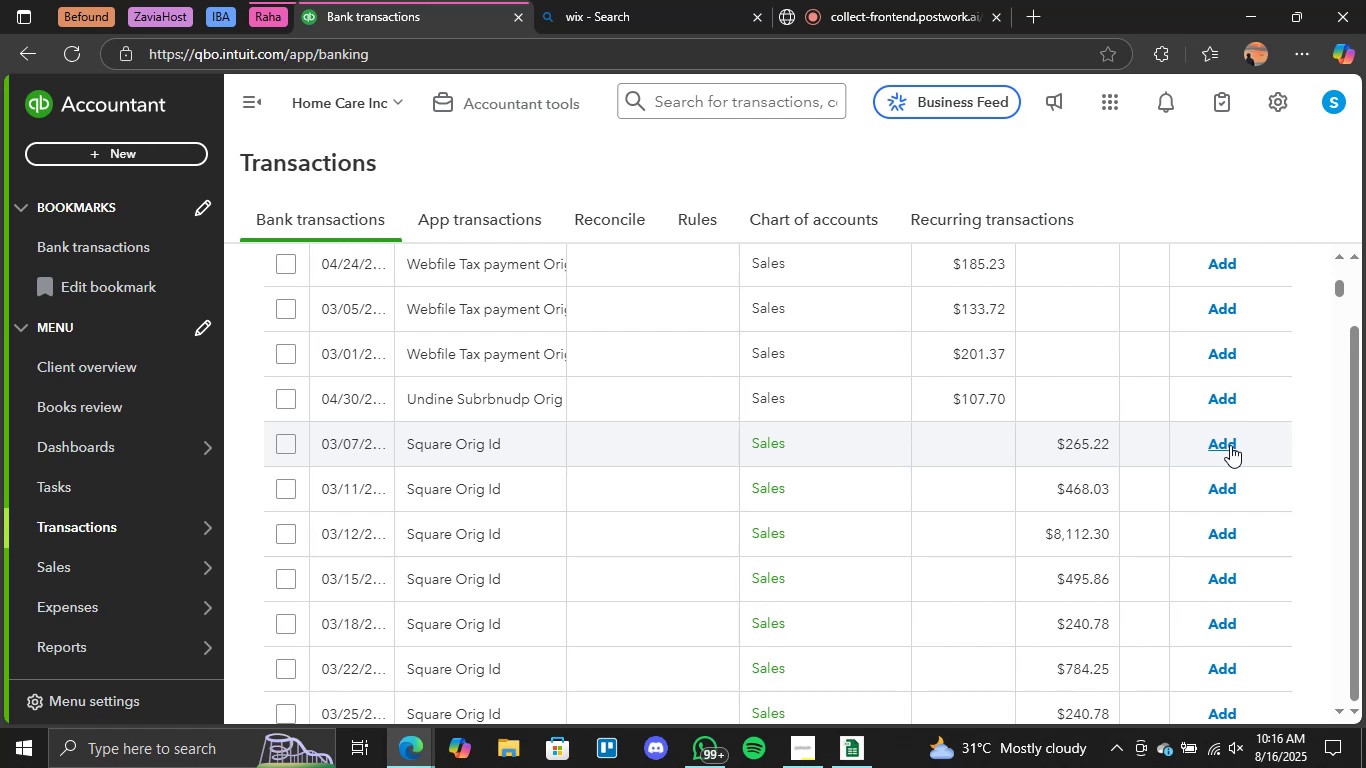 
left_click([1230, 445])
 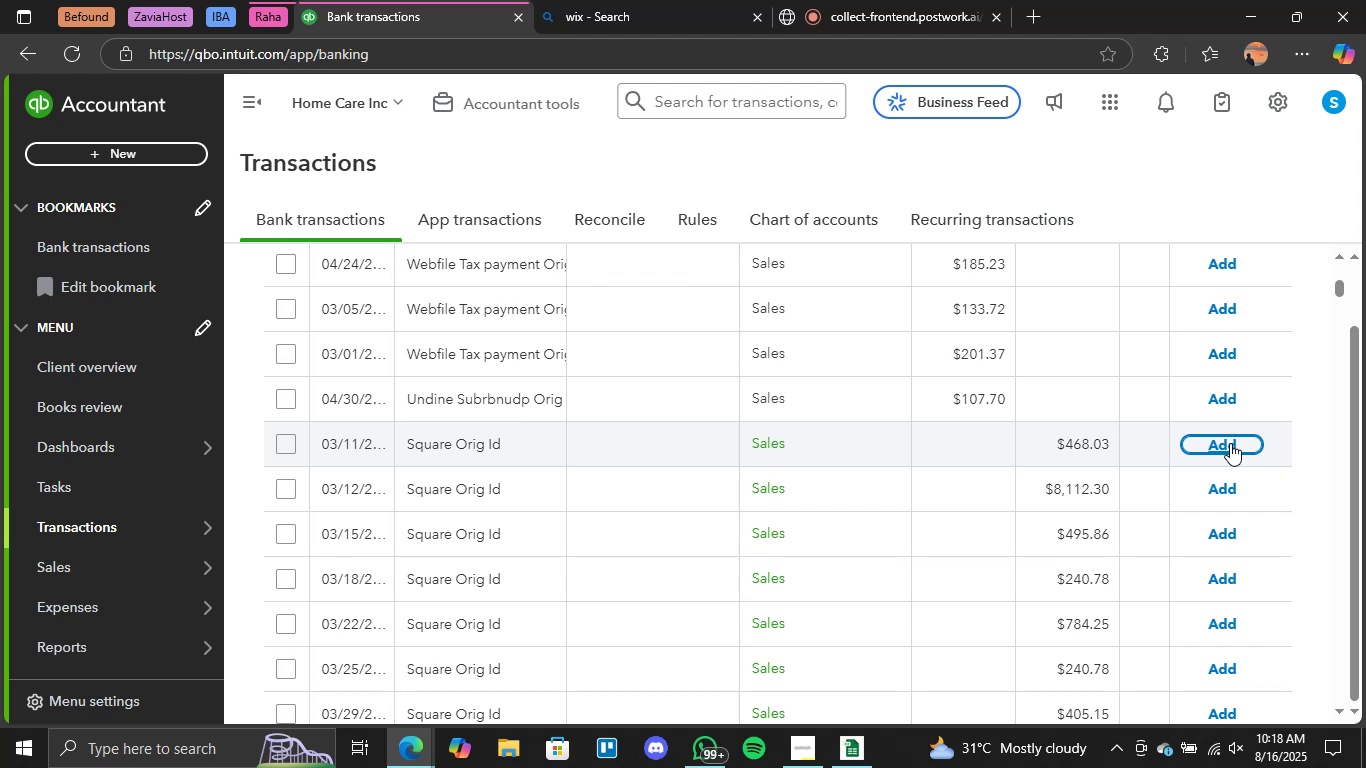 
wait(90.65)
 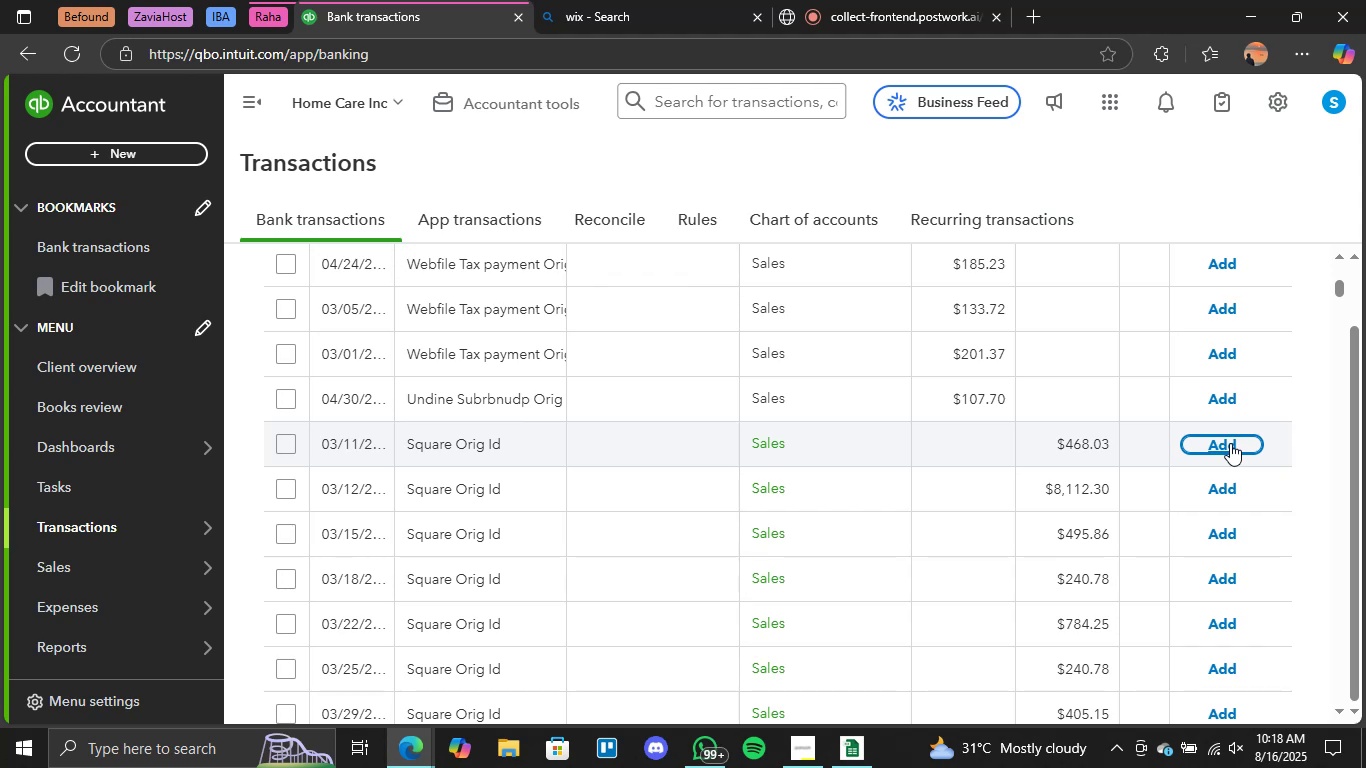 
left_click([1230, 443])
 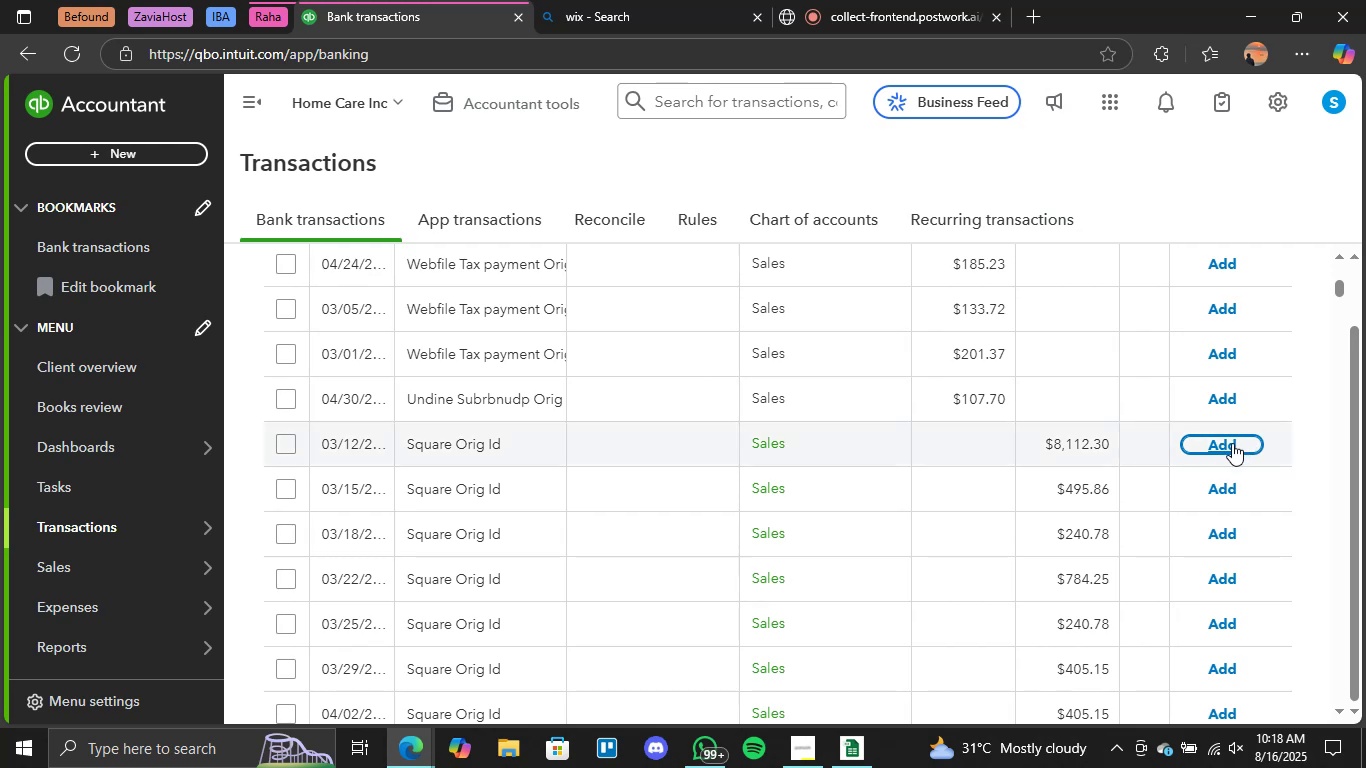 
wait(39.56)
 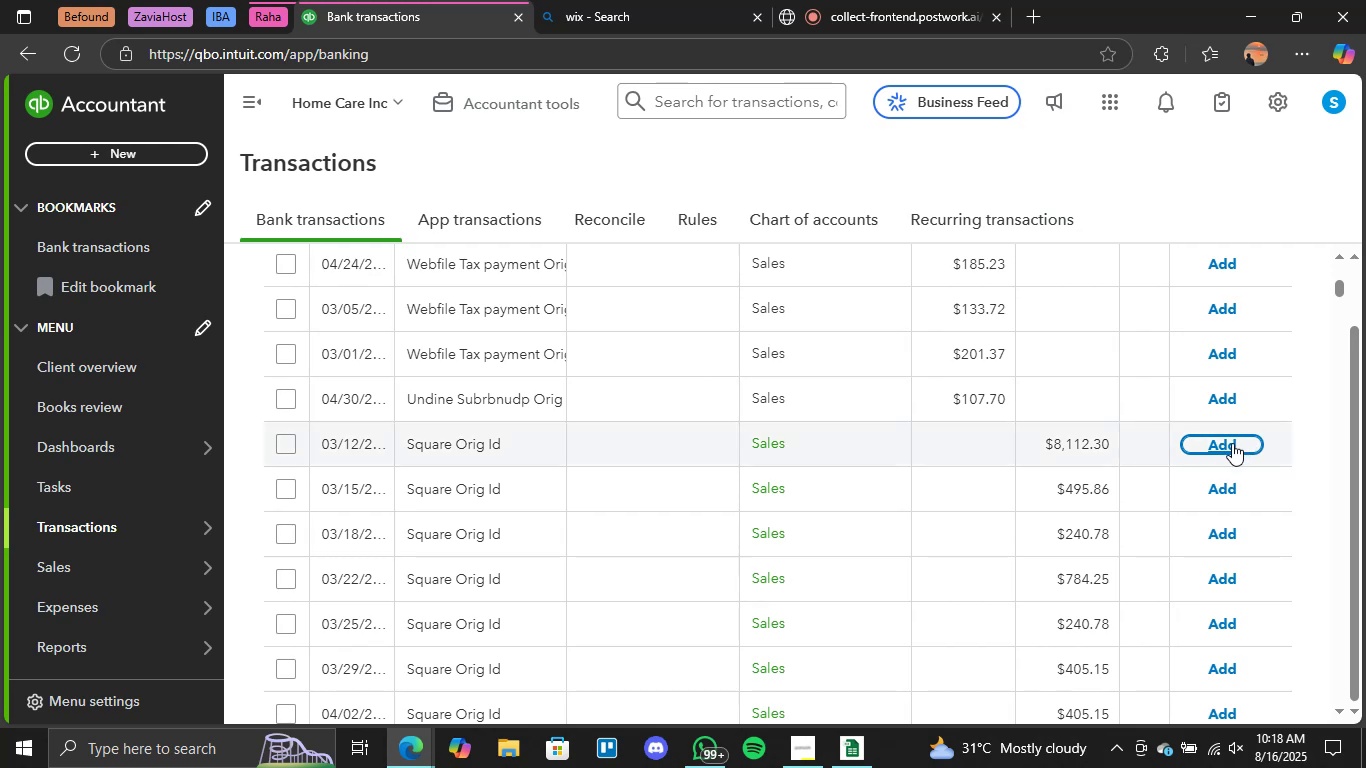 
left_click([1228, 445])
 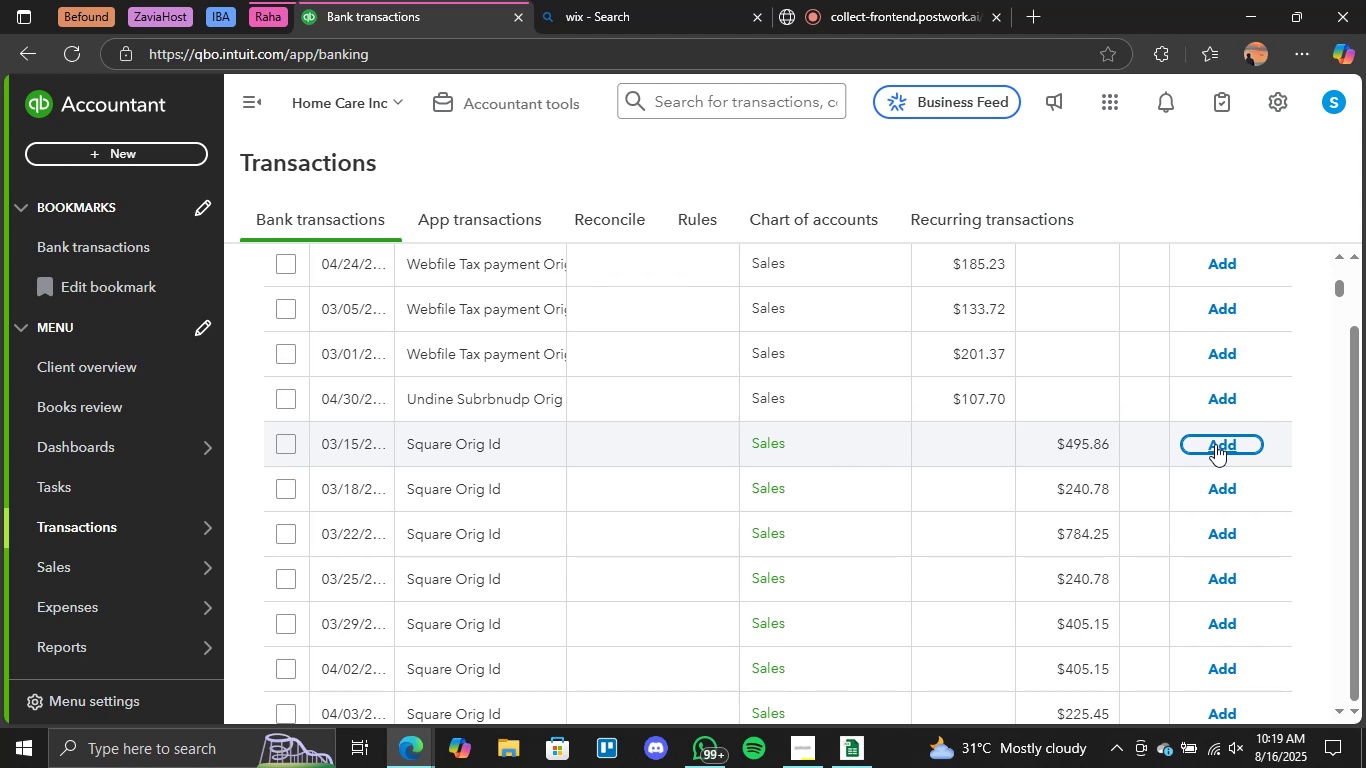 
wait(56.05)
 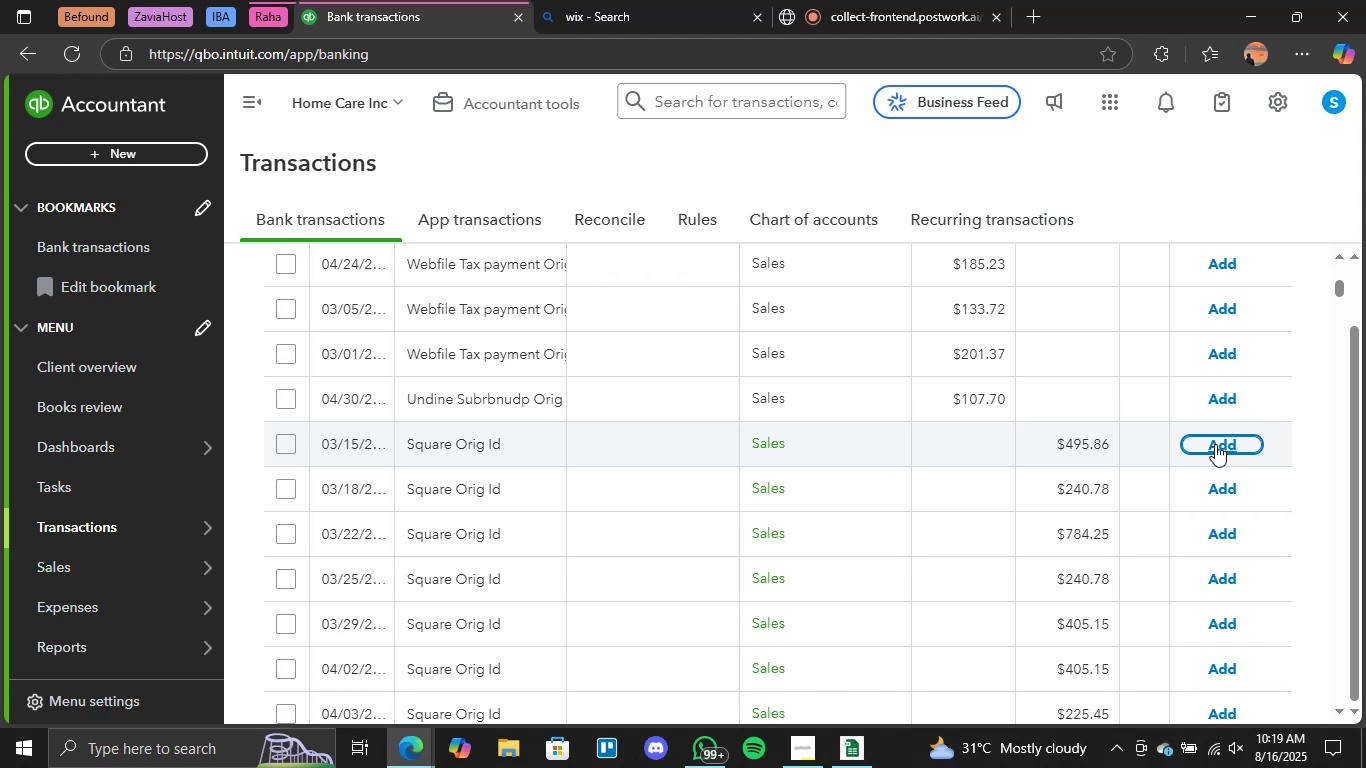 
left_click([1215, 444])
 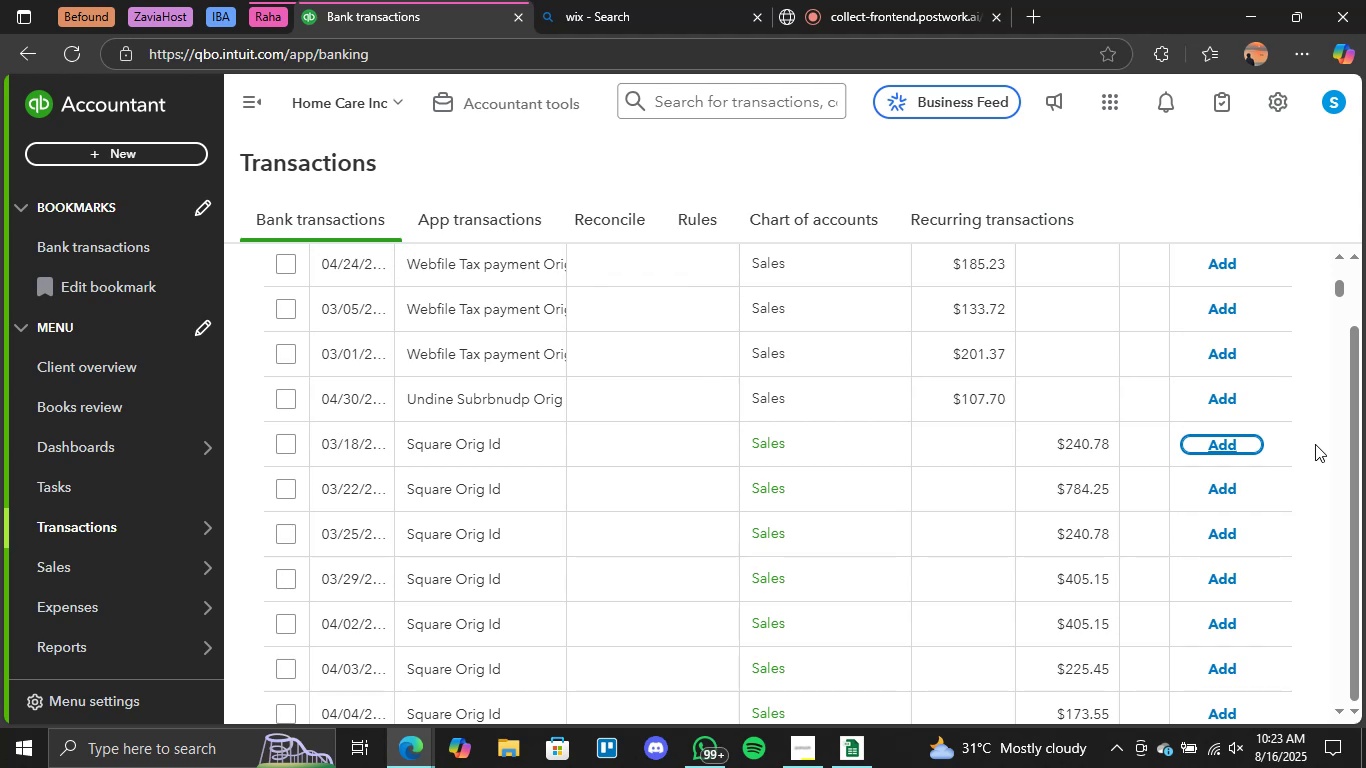 
wait(198.42)
 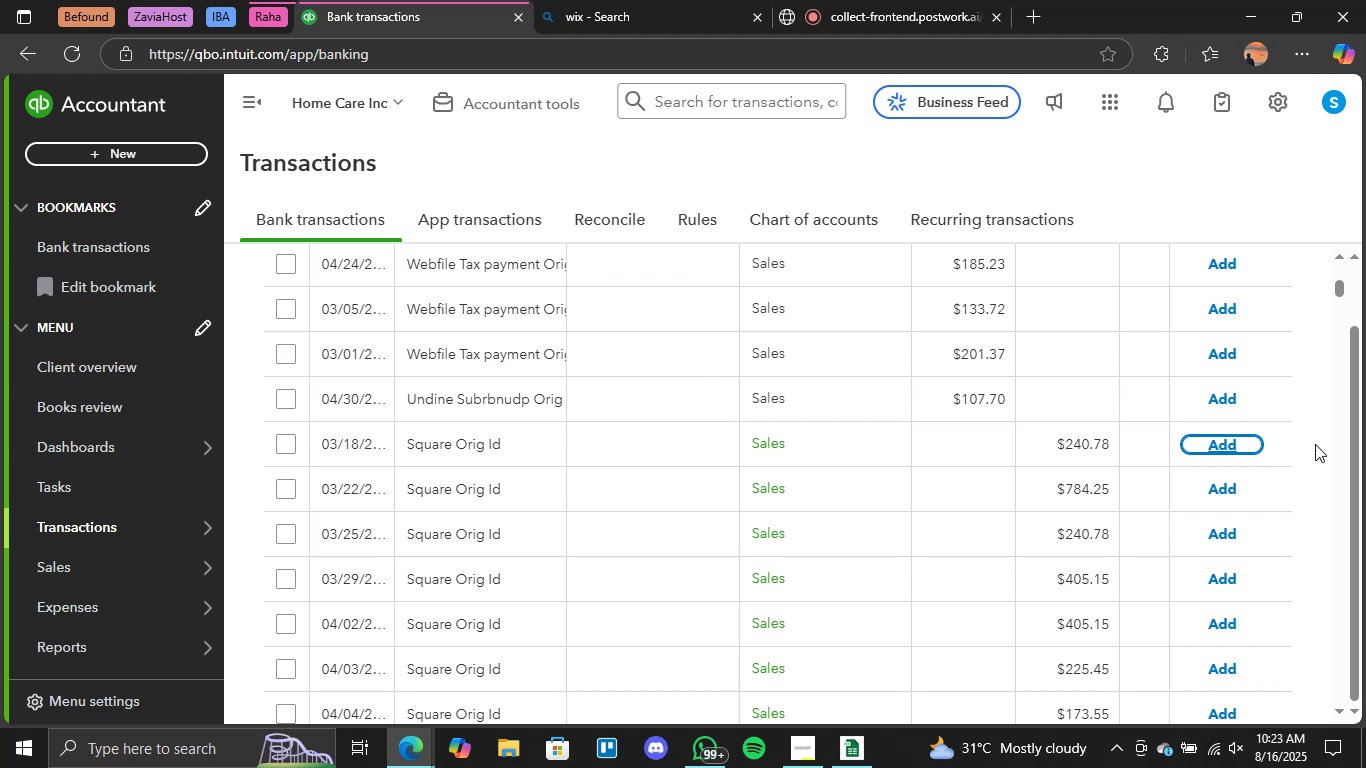 
left_click([1227, 451])
 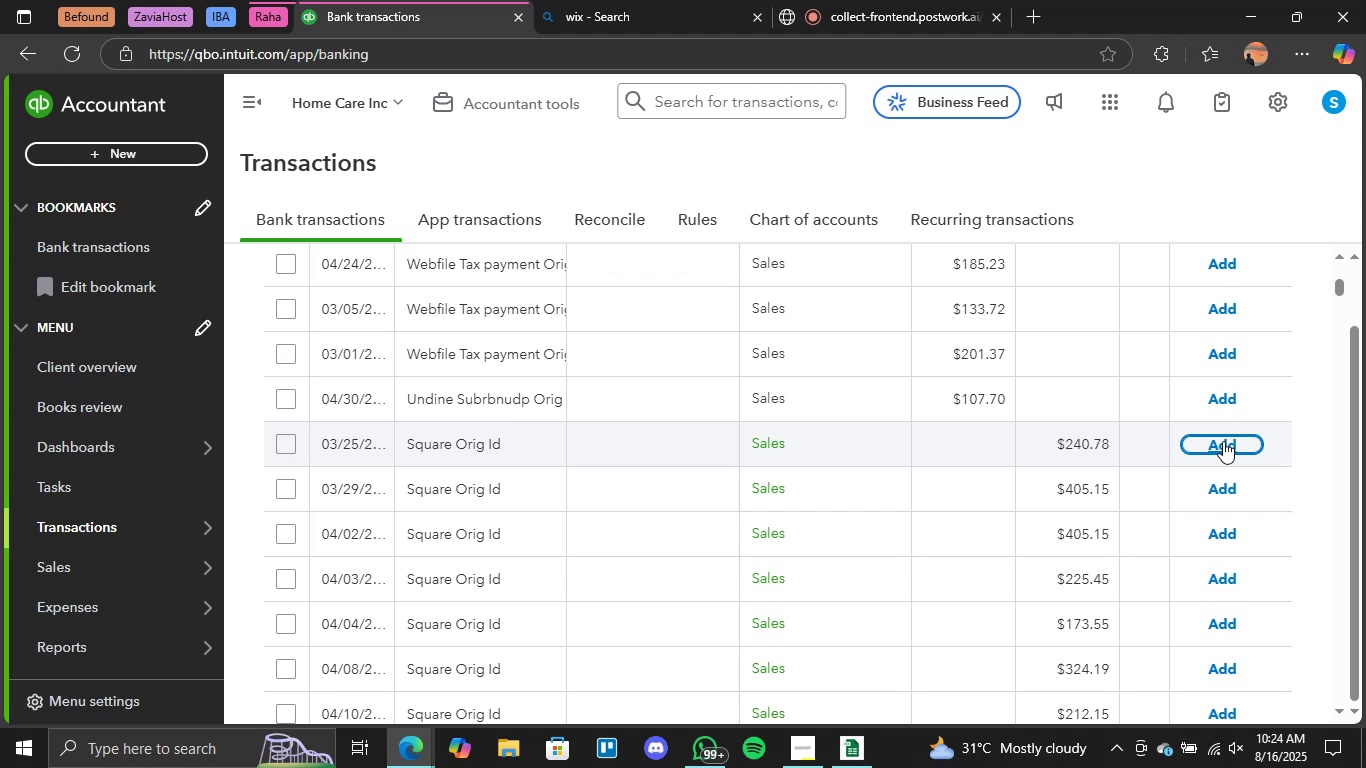 
wait(77.49)
 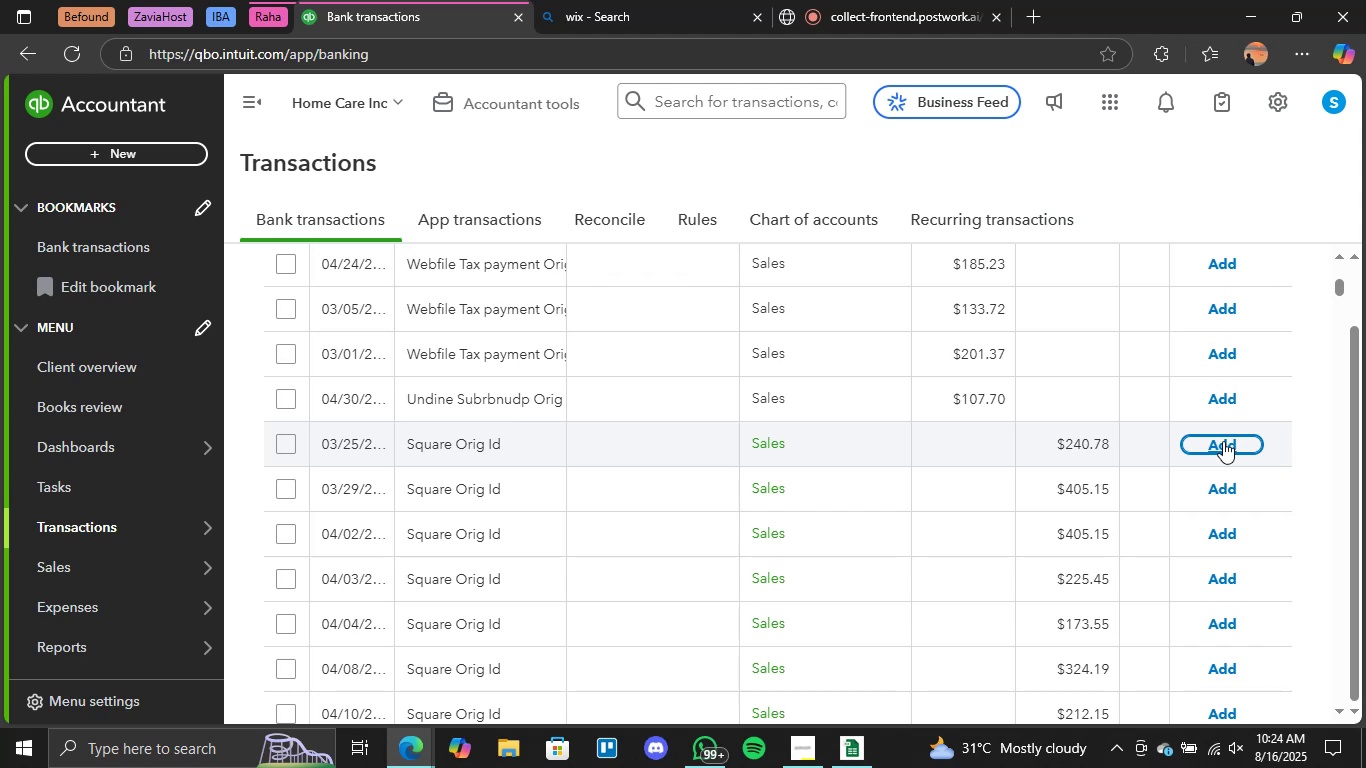 
left_click([1234, 448])
 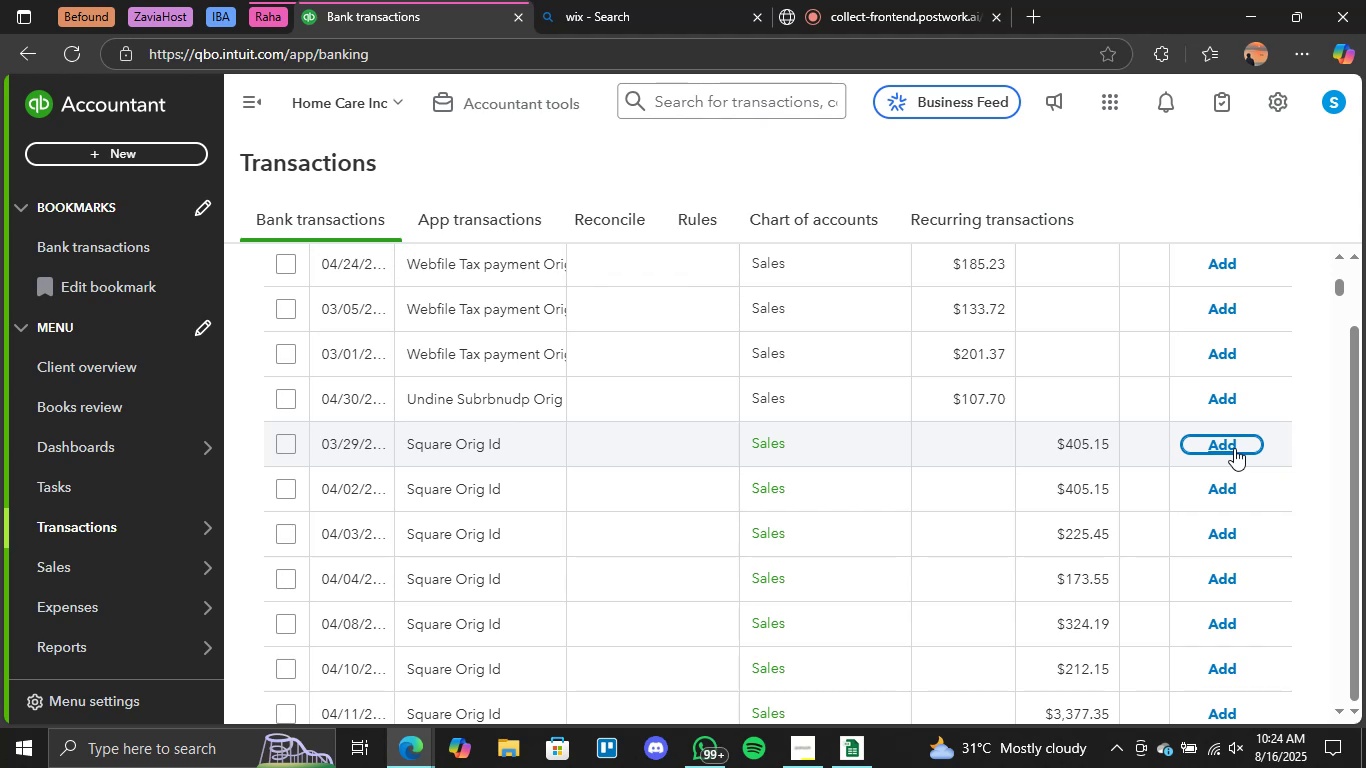 
wait(41.1)
 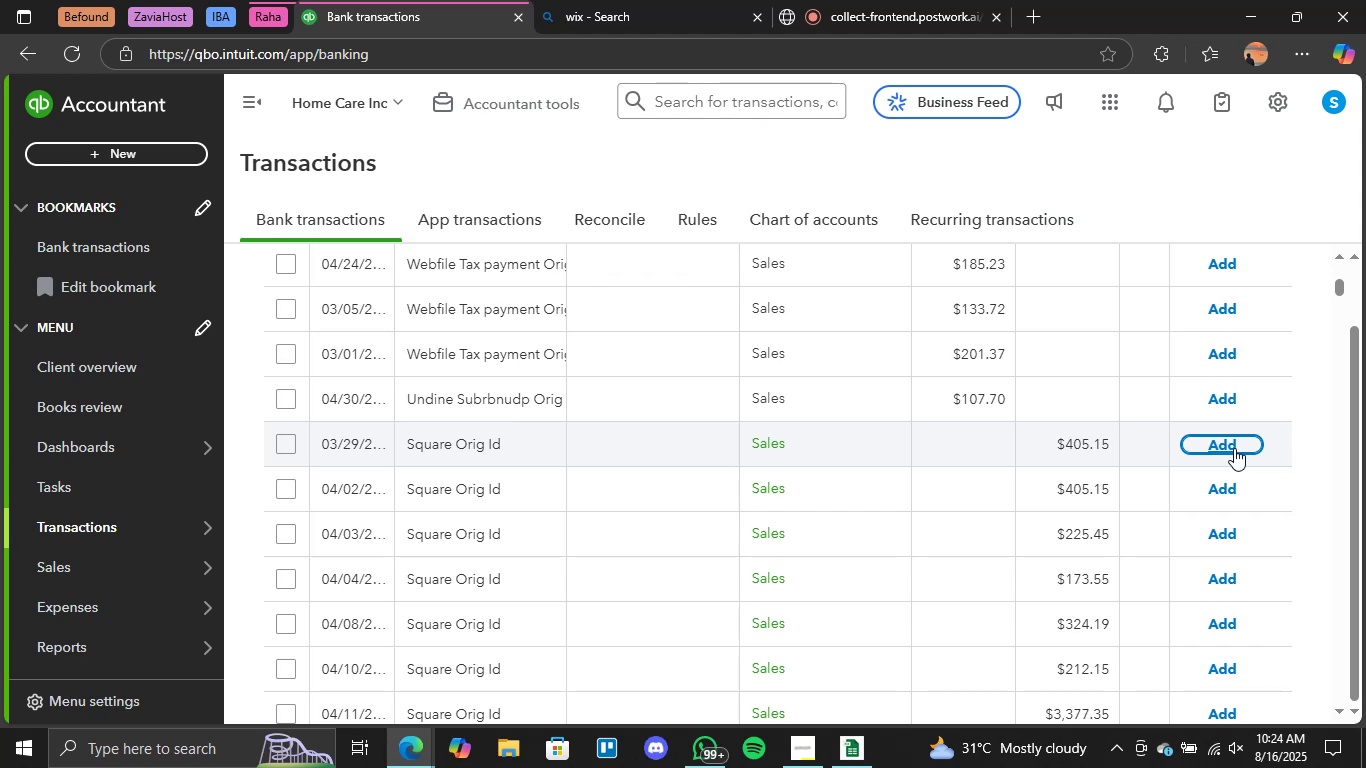 
left_click([1234, 448])
 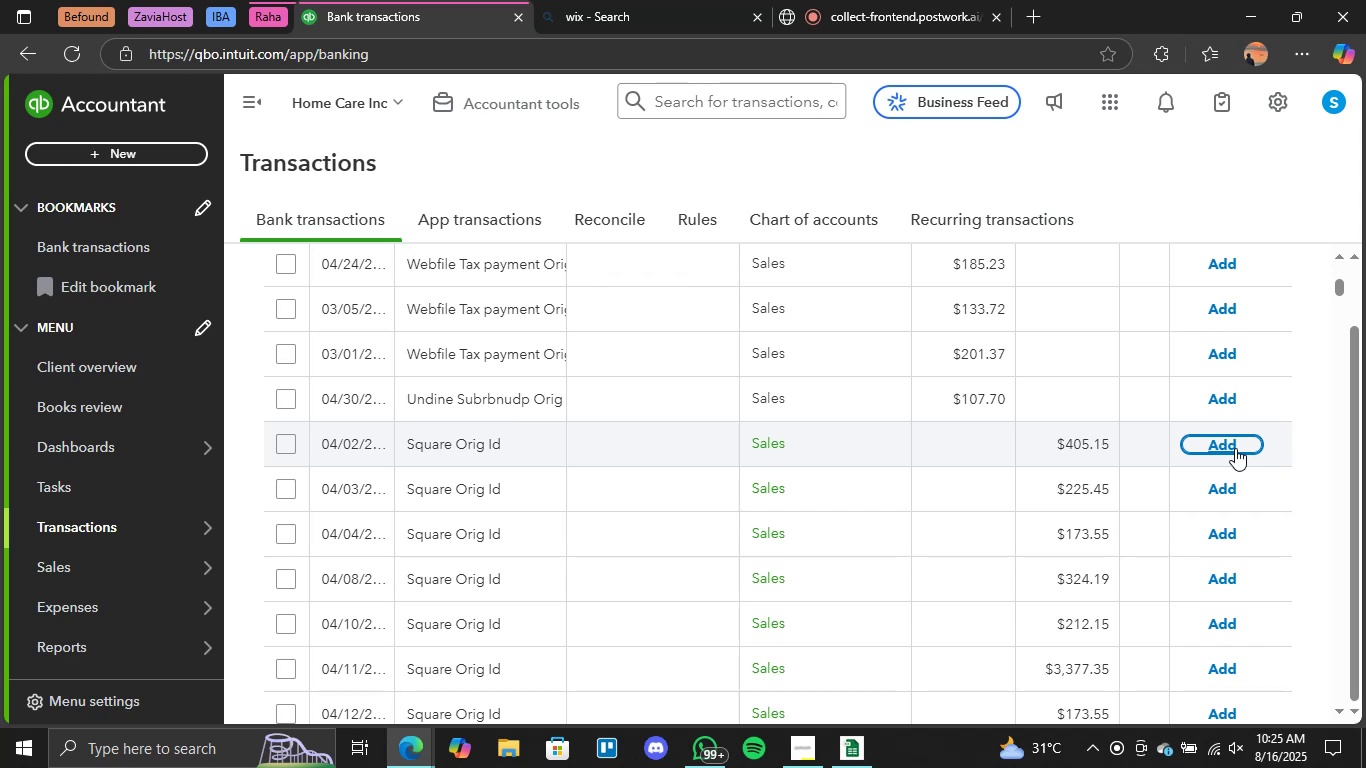 
wait(44.07)
 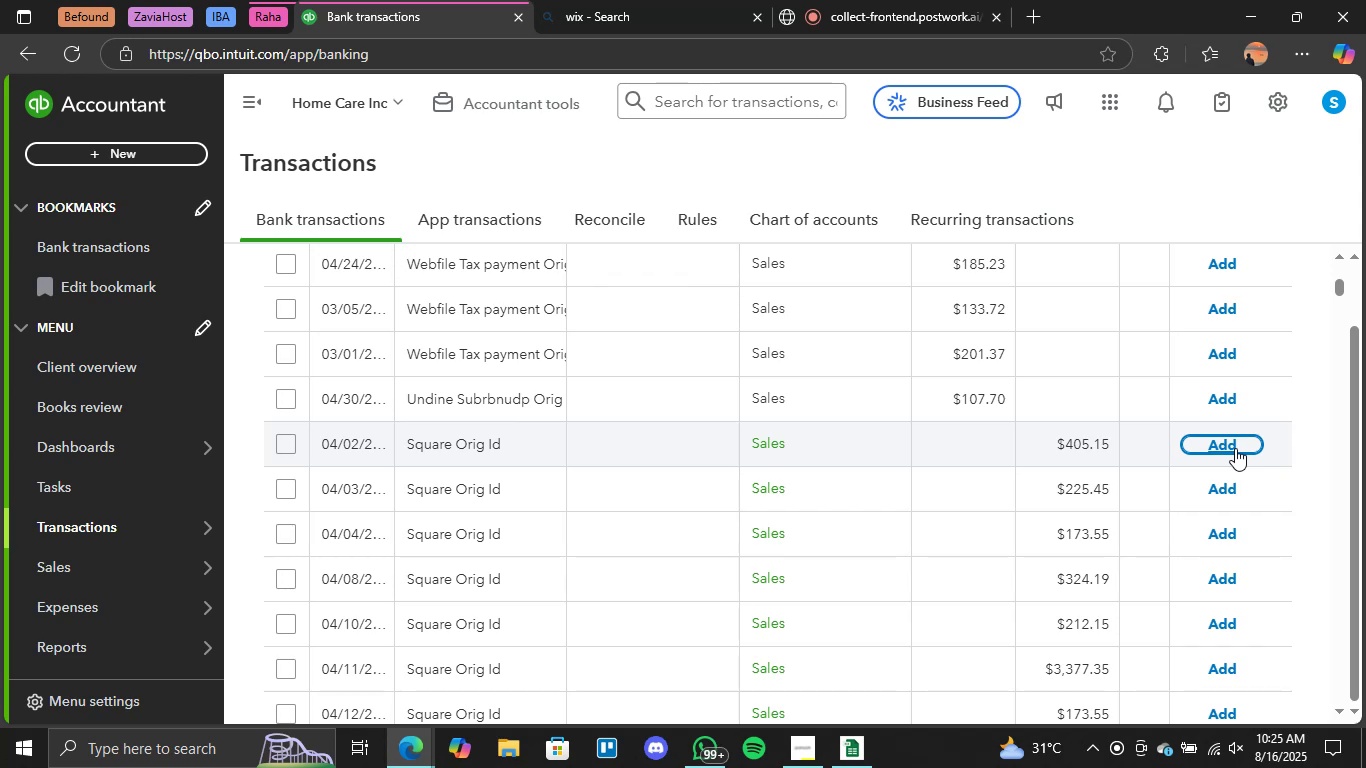 
left_click([1235, 448])
 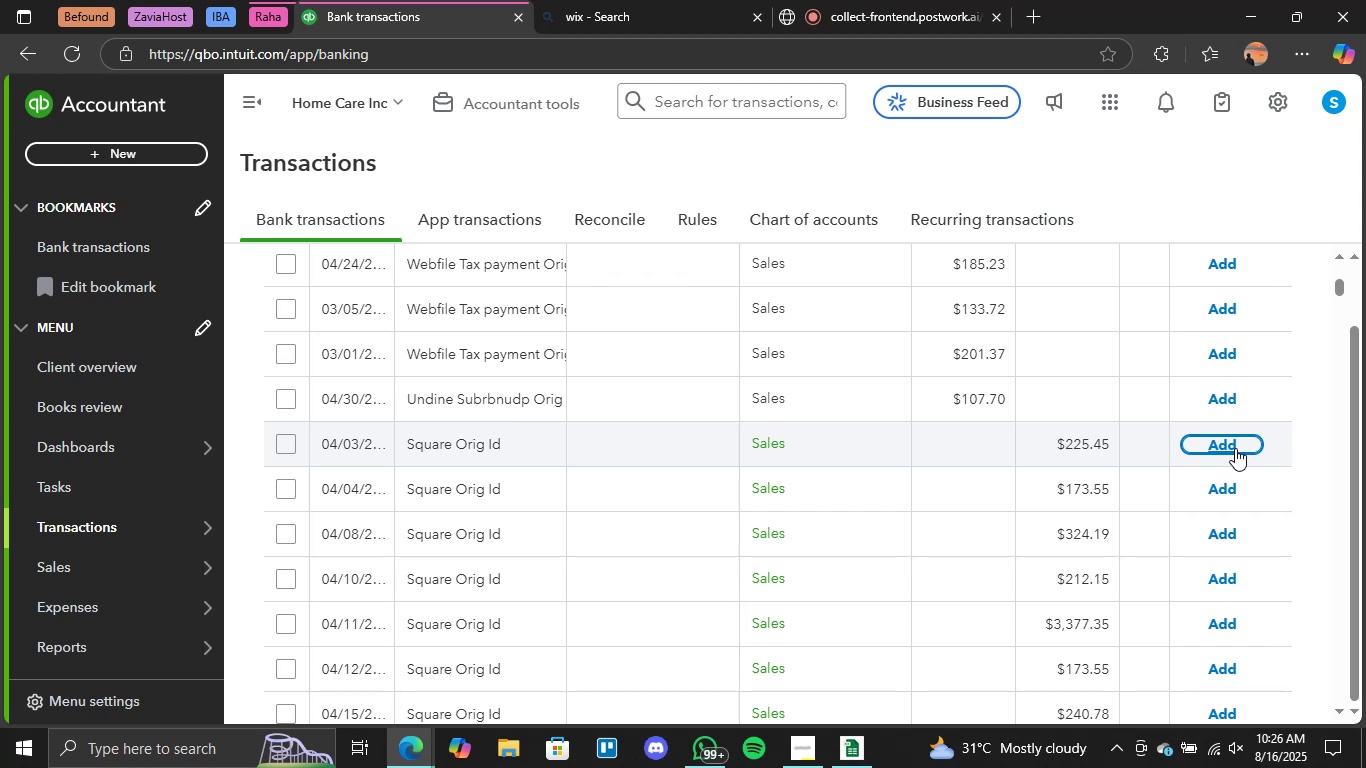 
wait(55.13)
 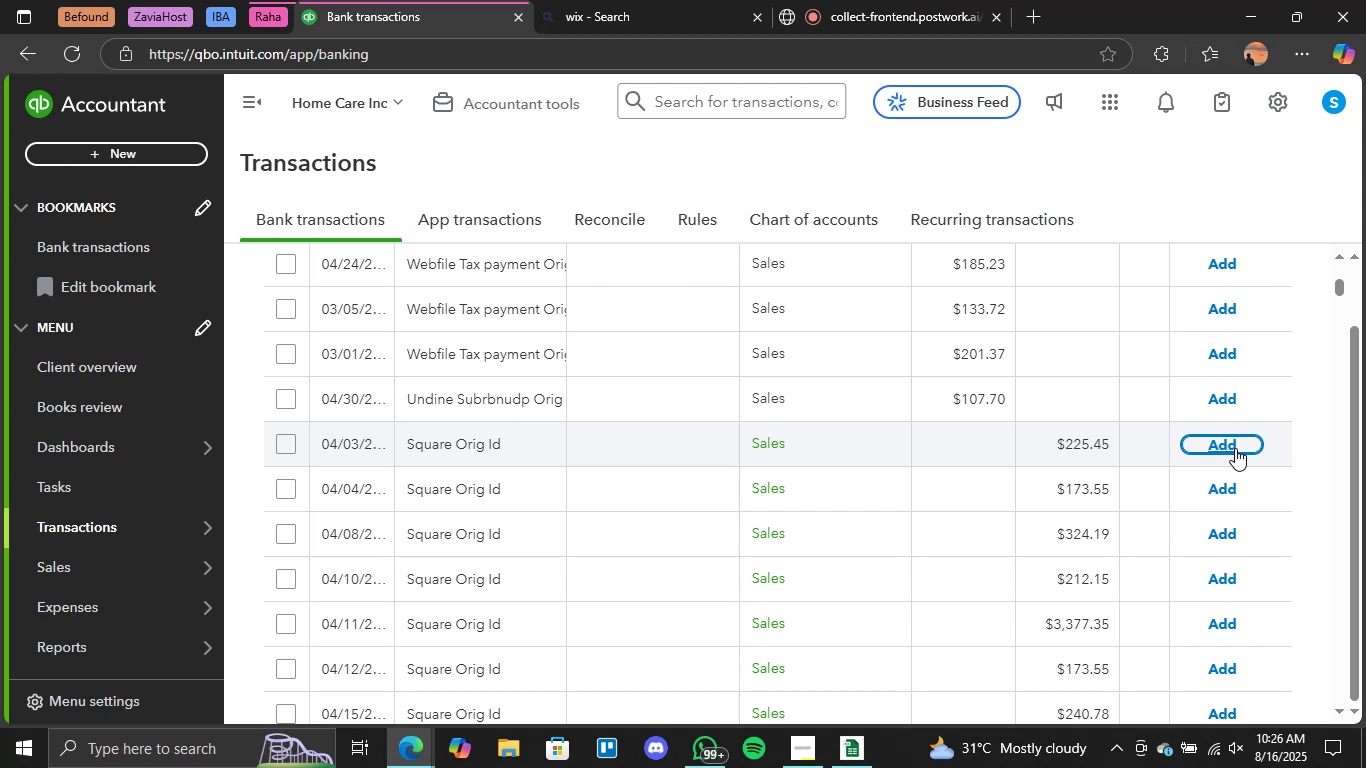 
left_click([1235, 448])
 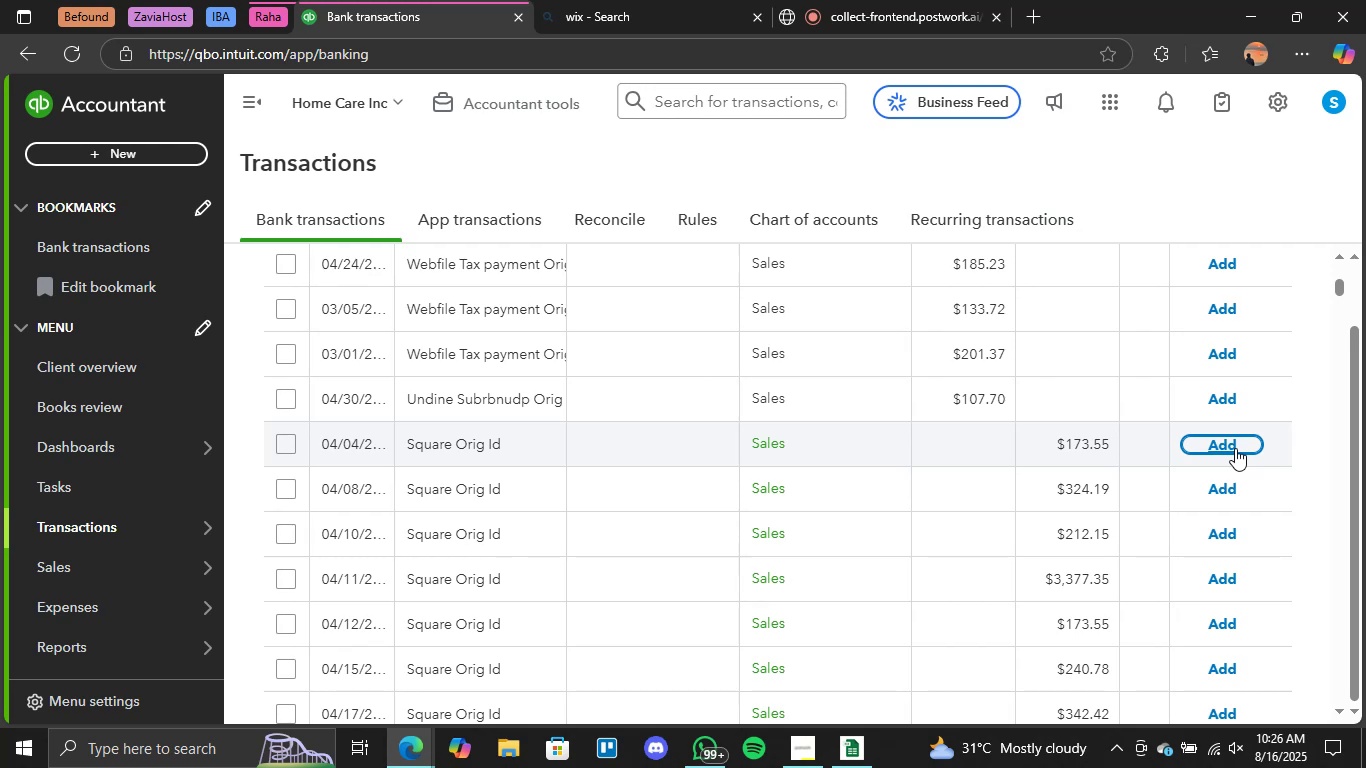 
wait(14.99)
 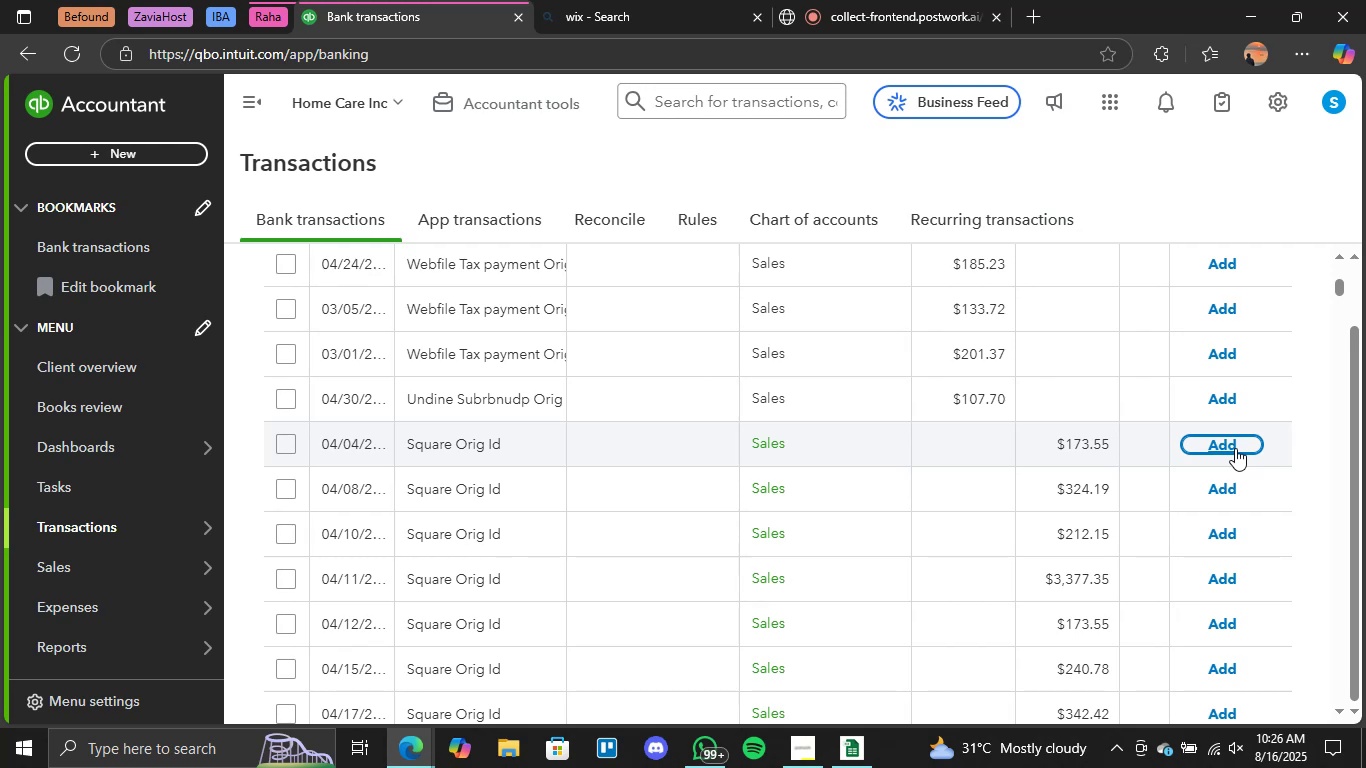 
left_click([1235, 448])
 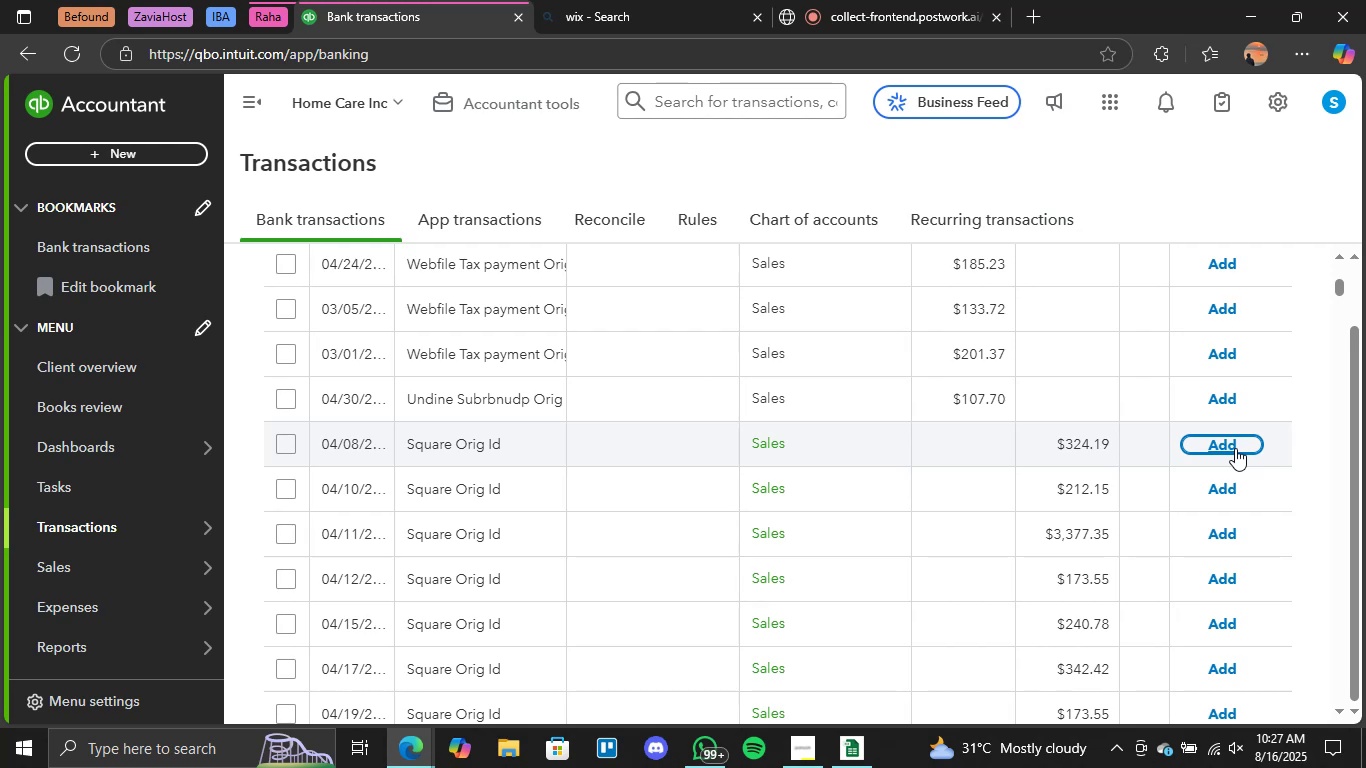 
wait(26.42)
 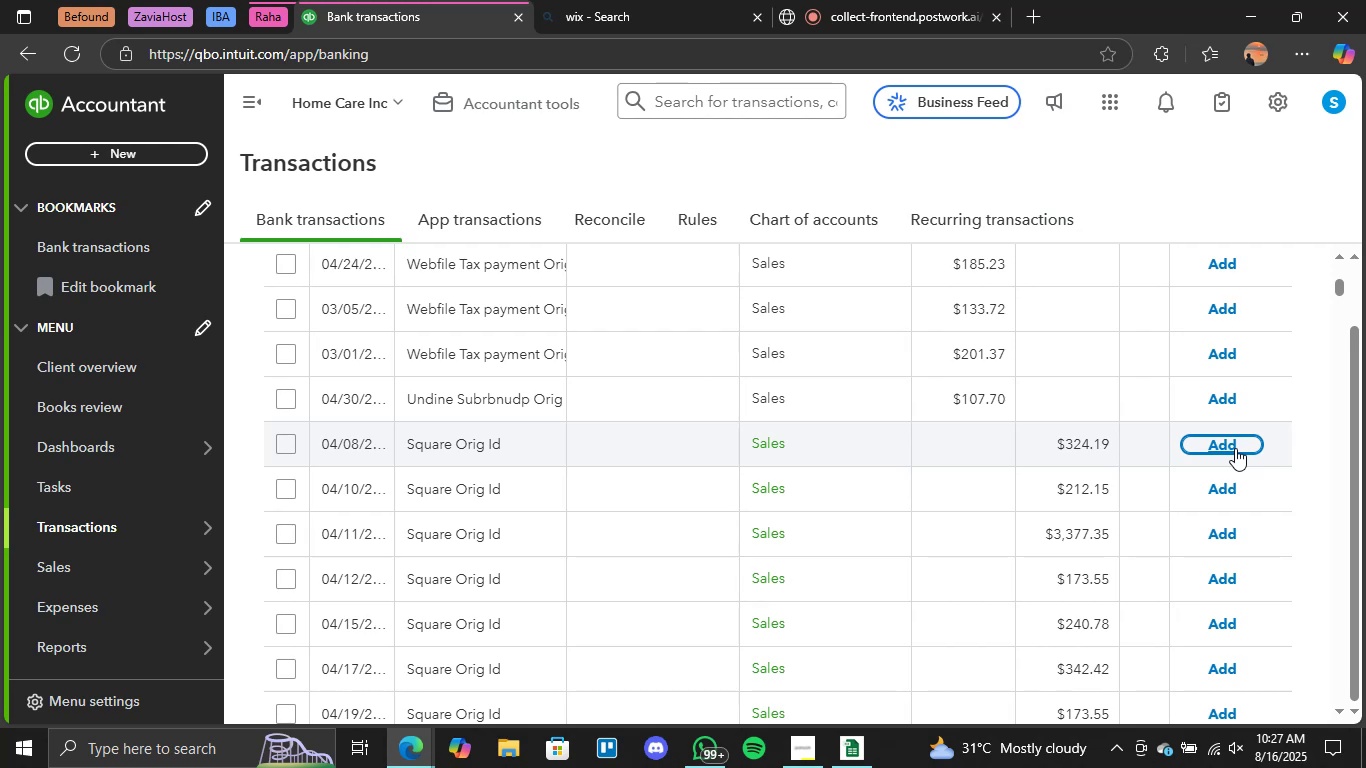 
left_click([1235, 448])
 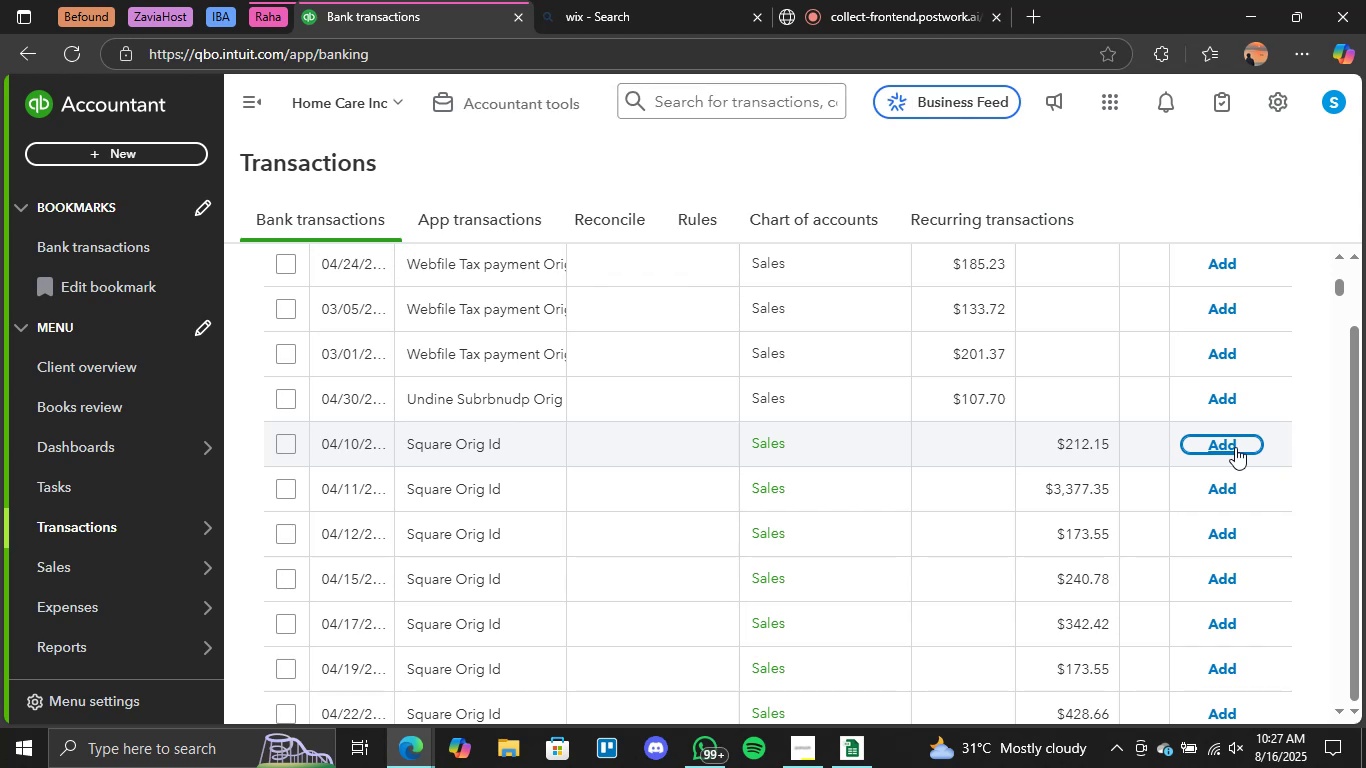 
wait(18.03)
 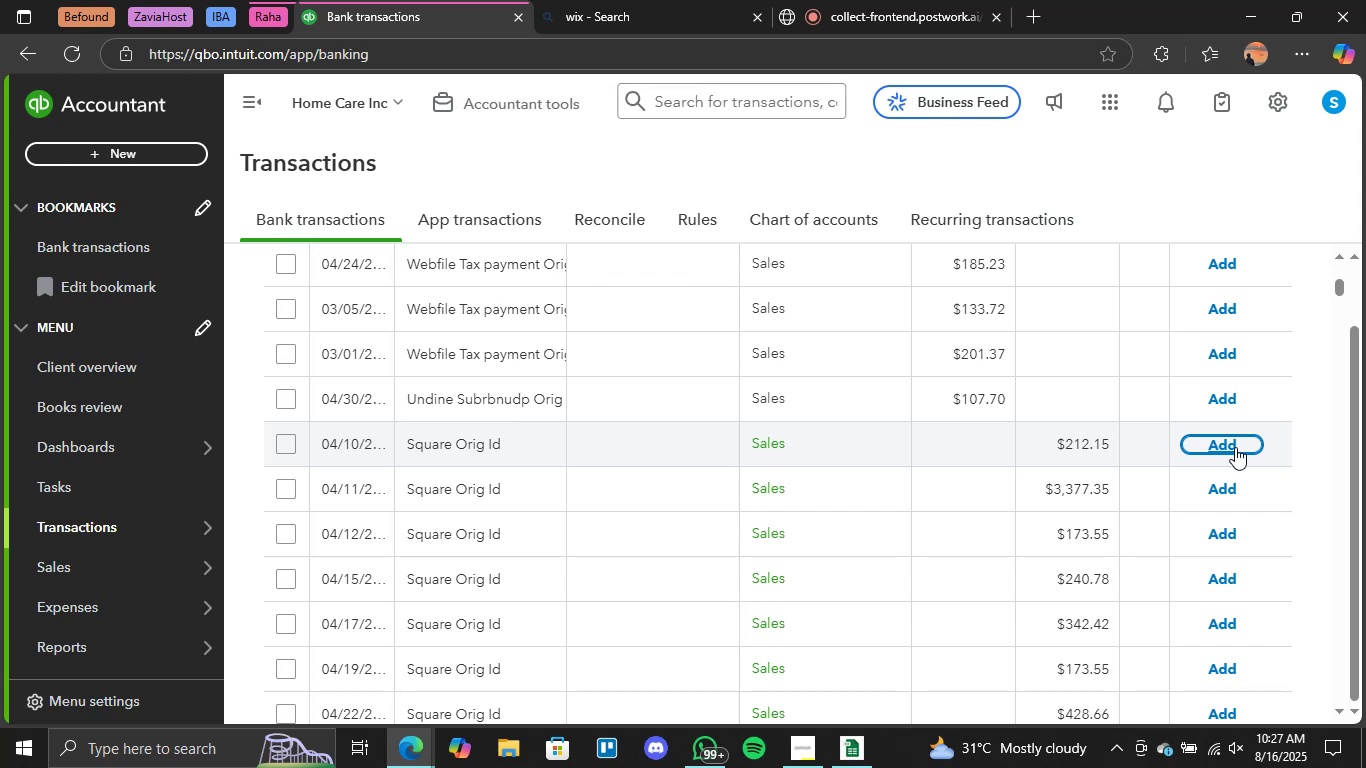 
left_click([1225, 451])
 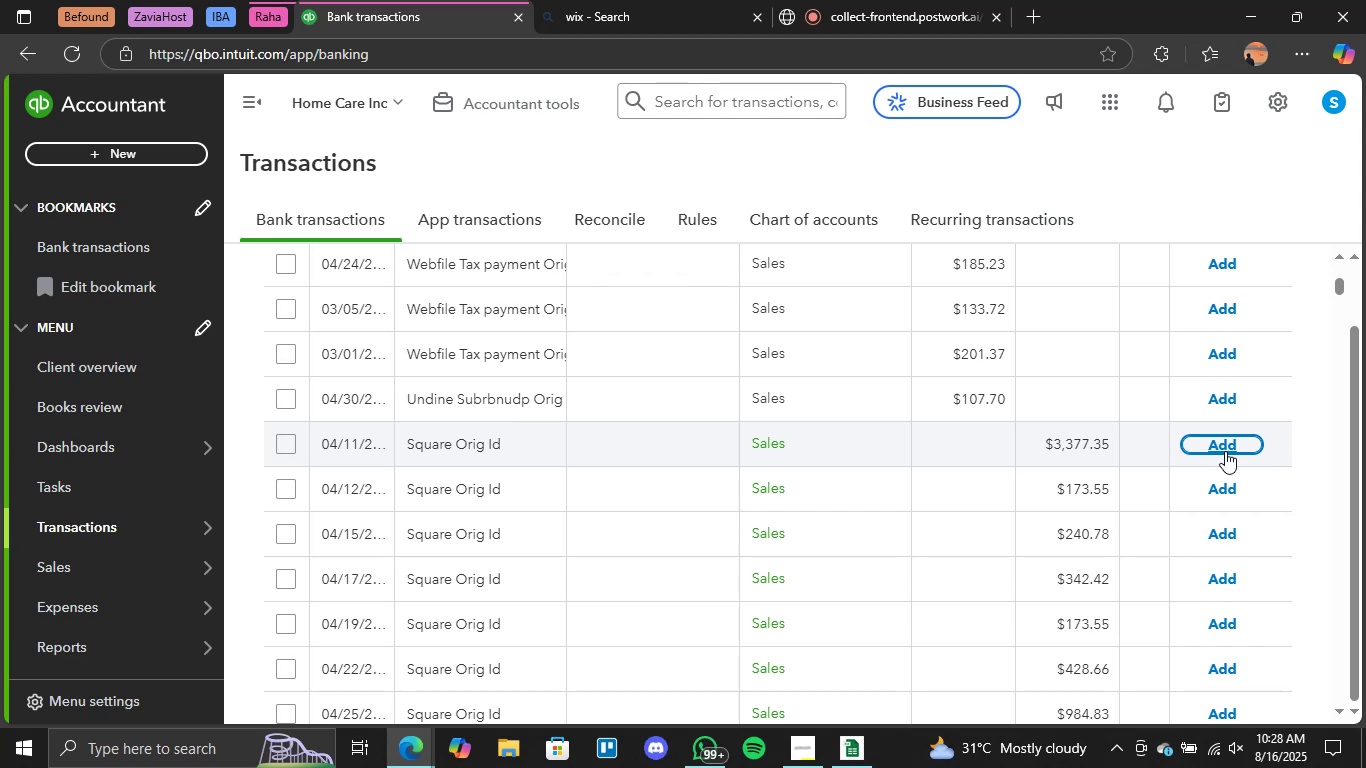 
wait(49.1)
 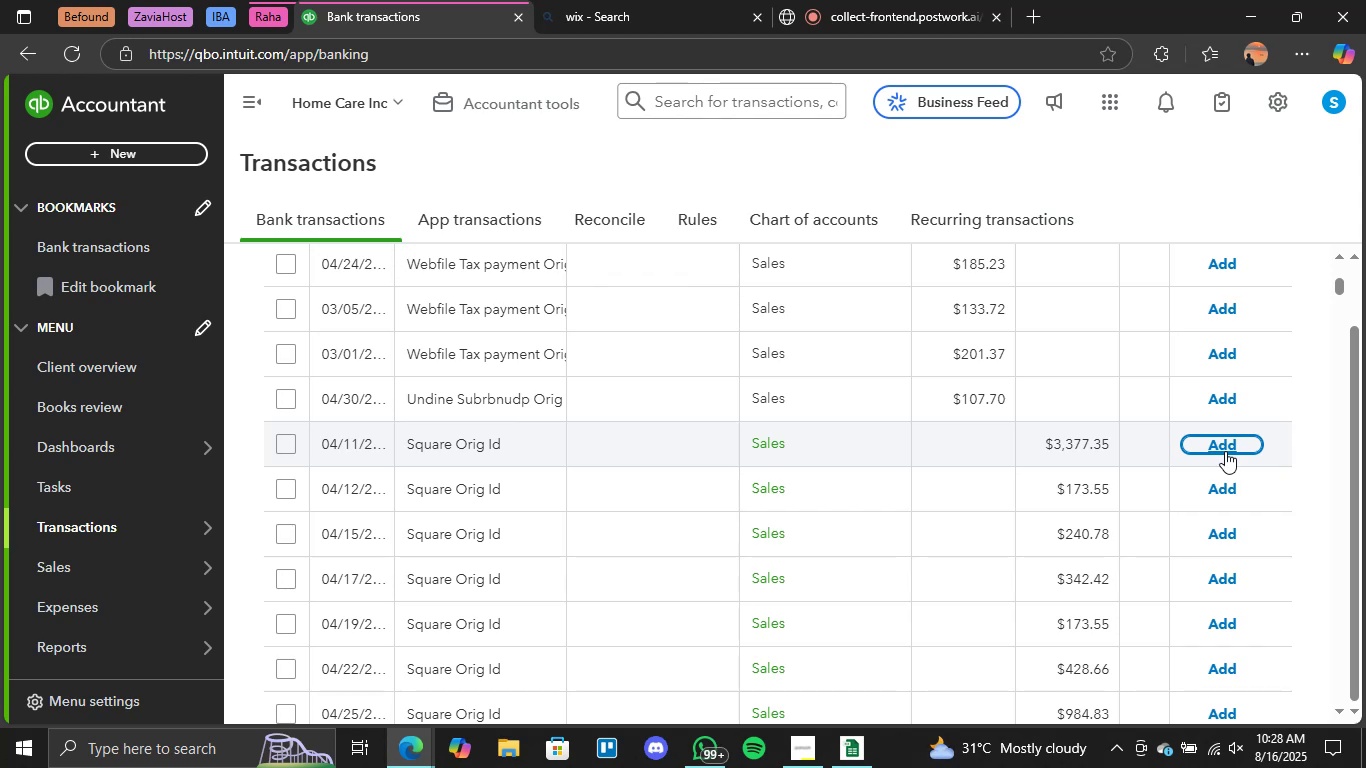 
left_click([1217, 443])
 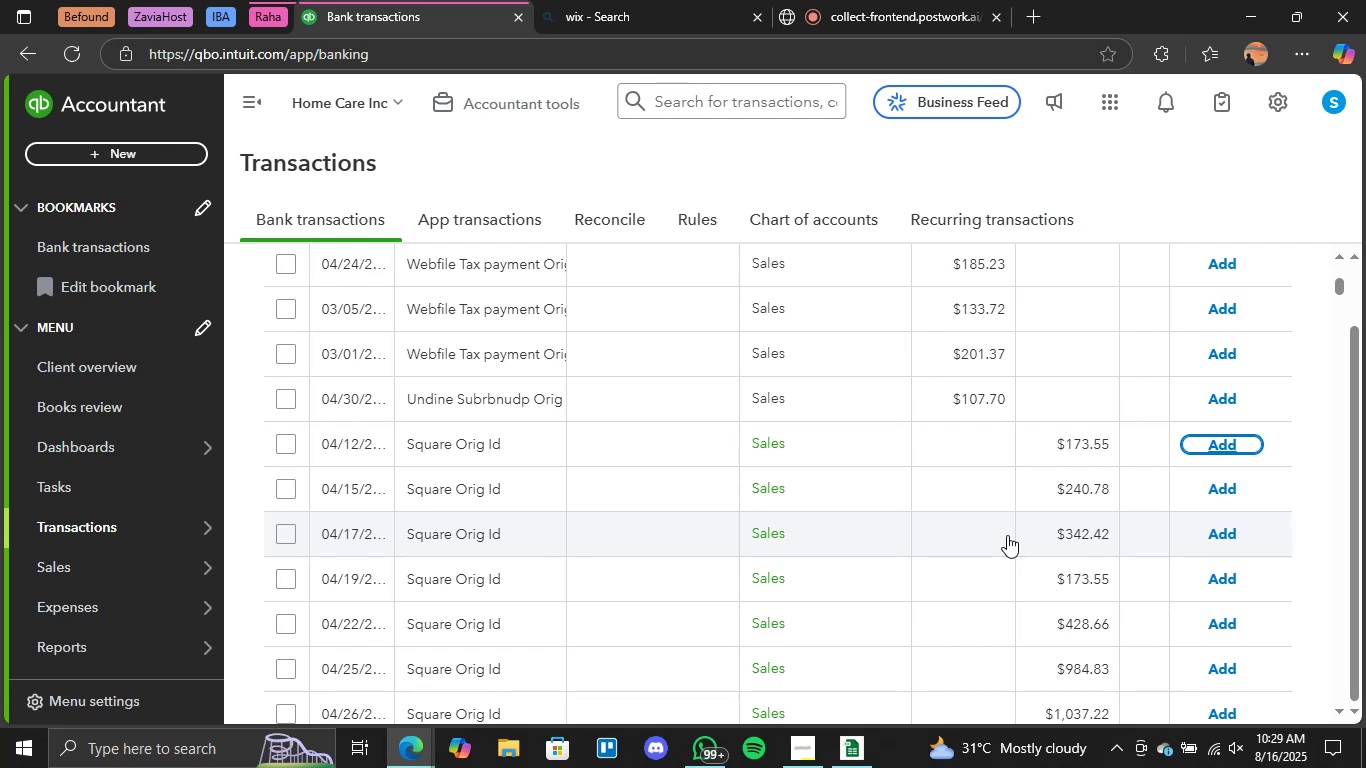 
wait(46.39)
 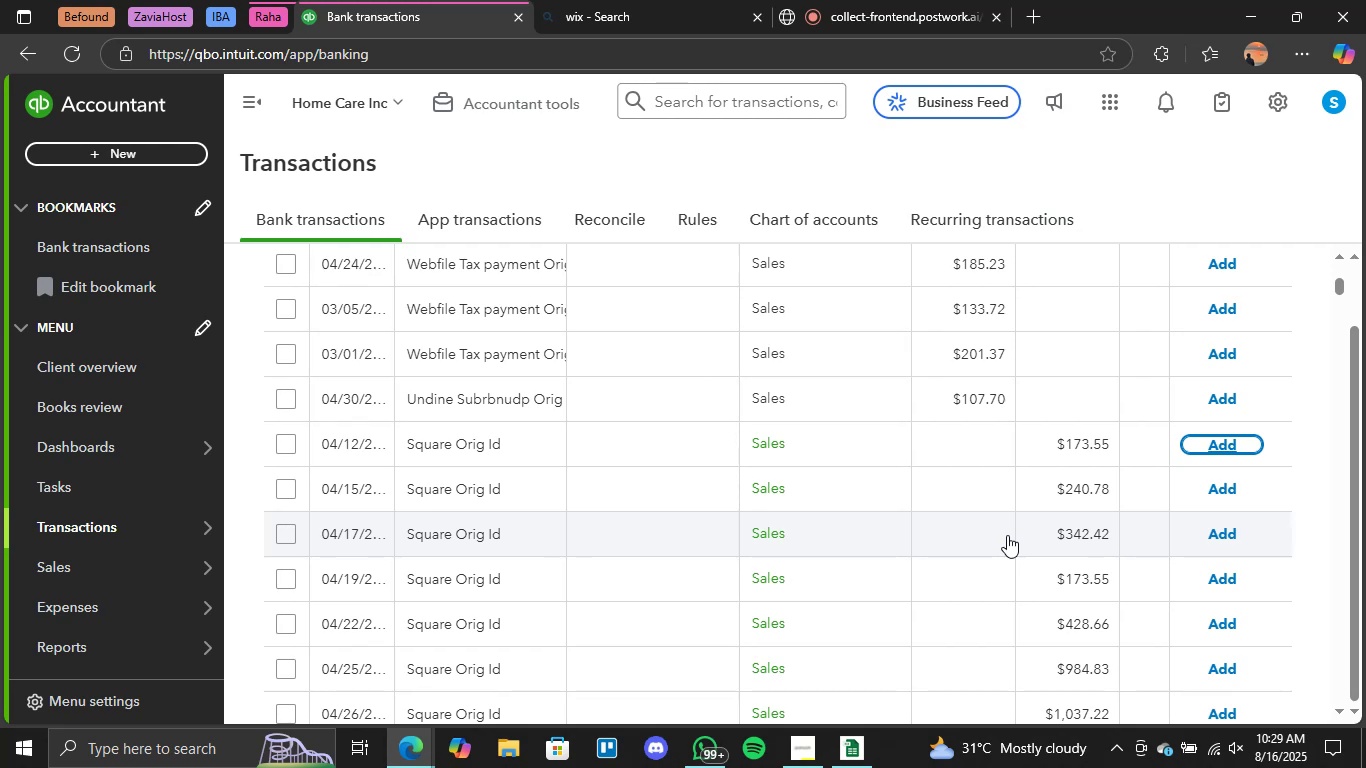 
left_click([1231, 449])
 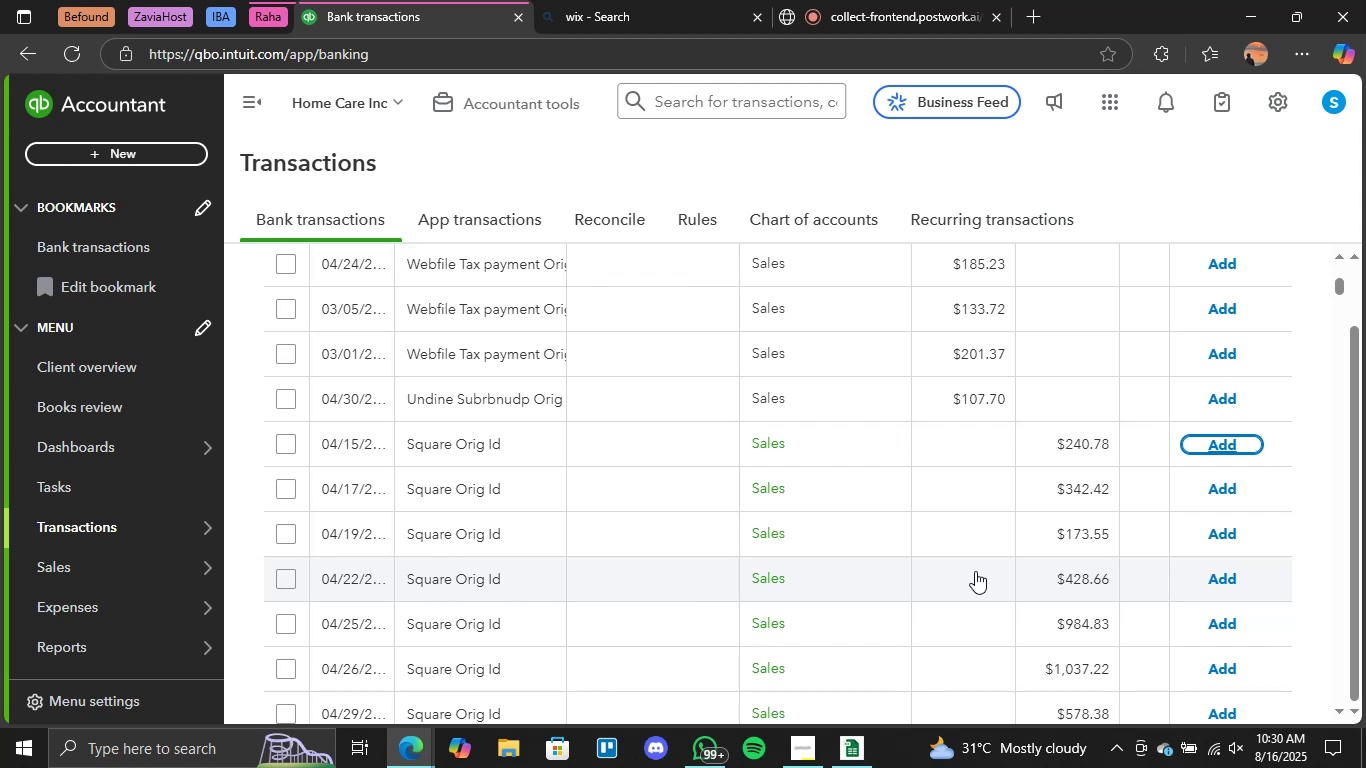 
wait(55.19)
 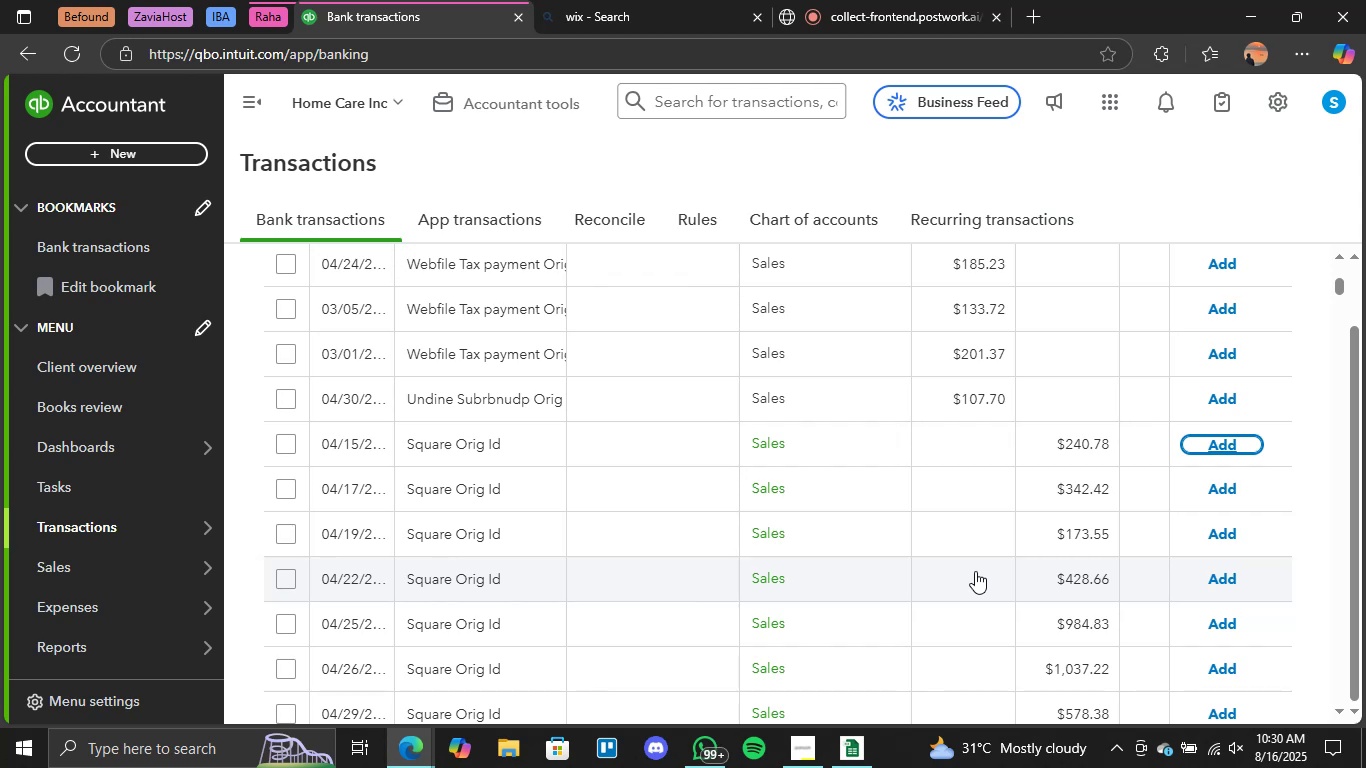 
left_click([1223, 442])
 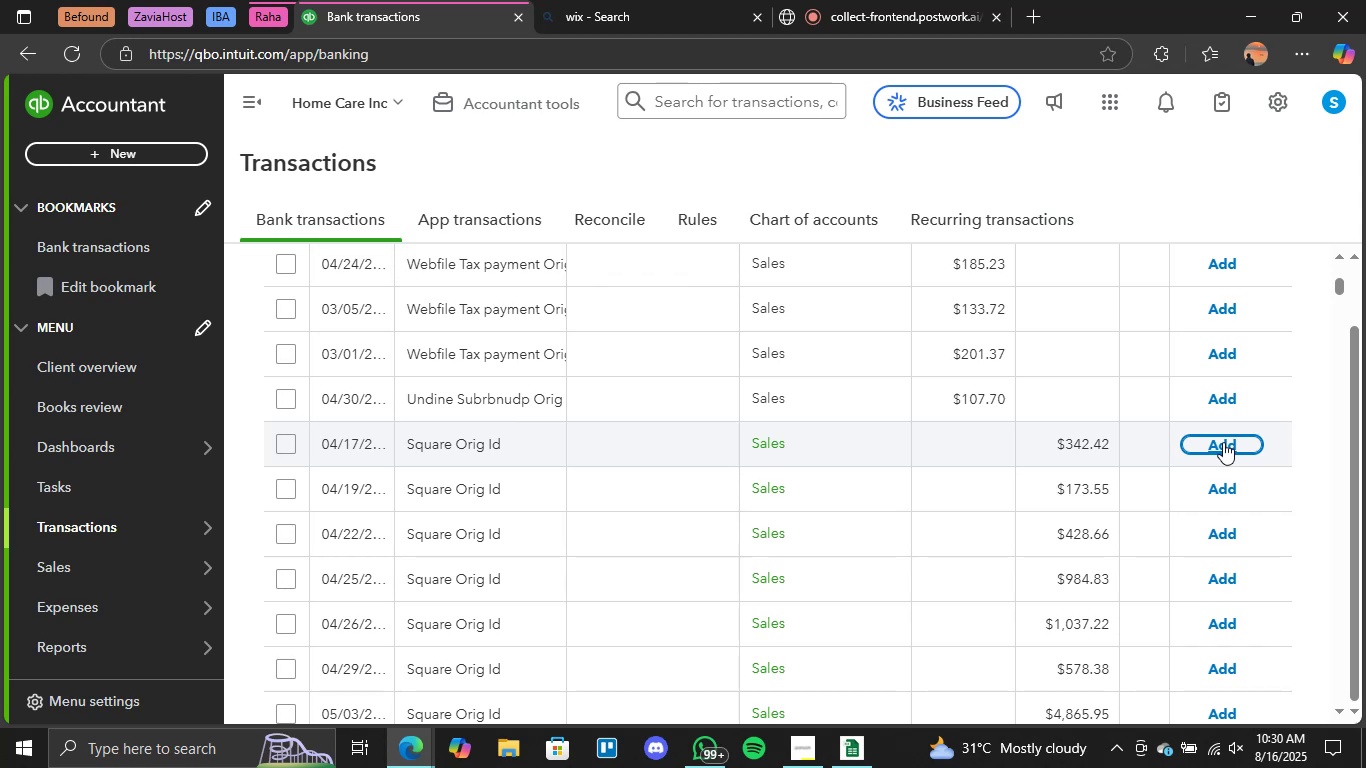 
wait(47.23)
 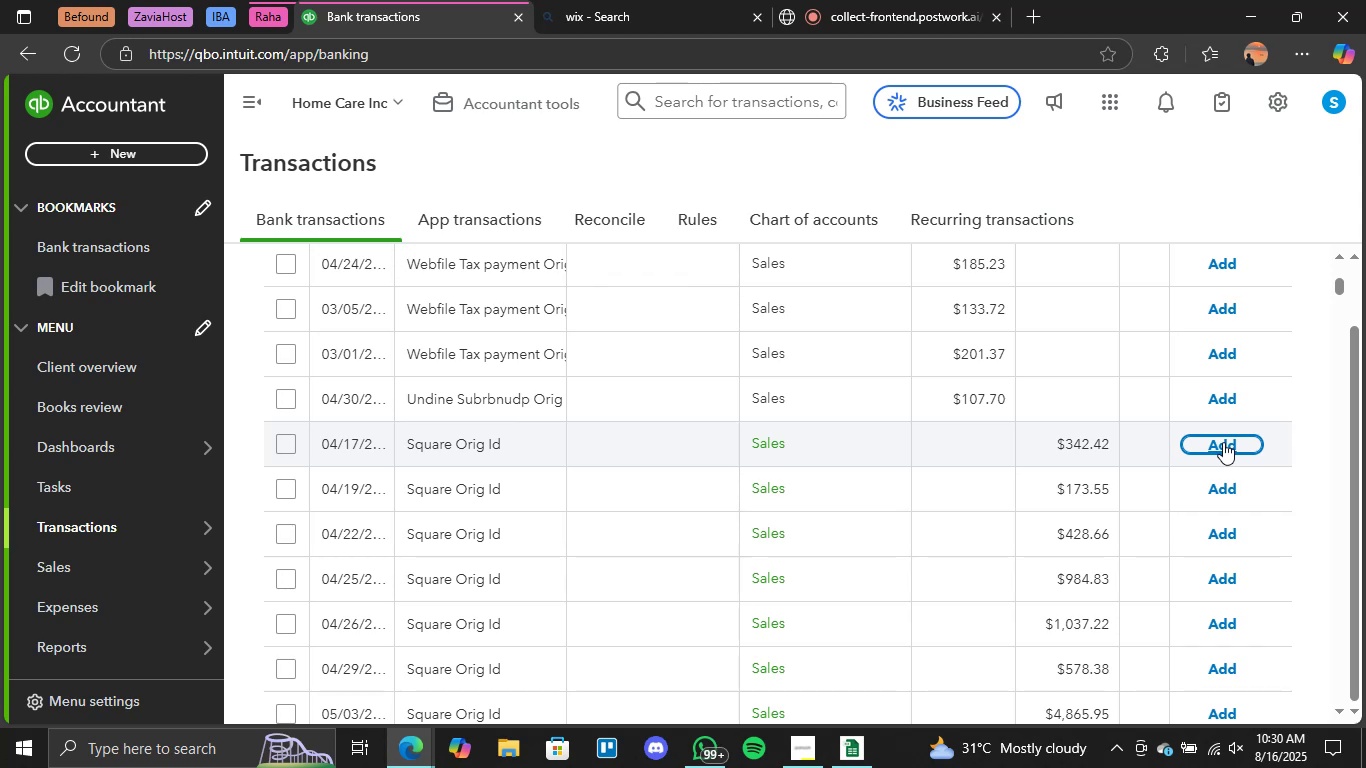 
left_click([1216, 450])
 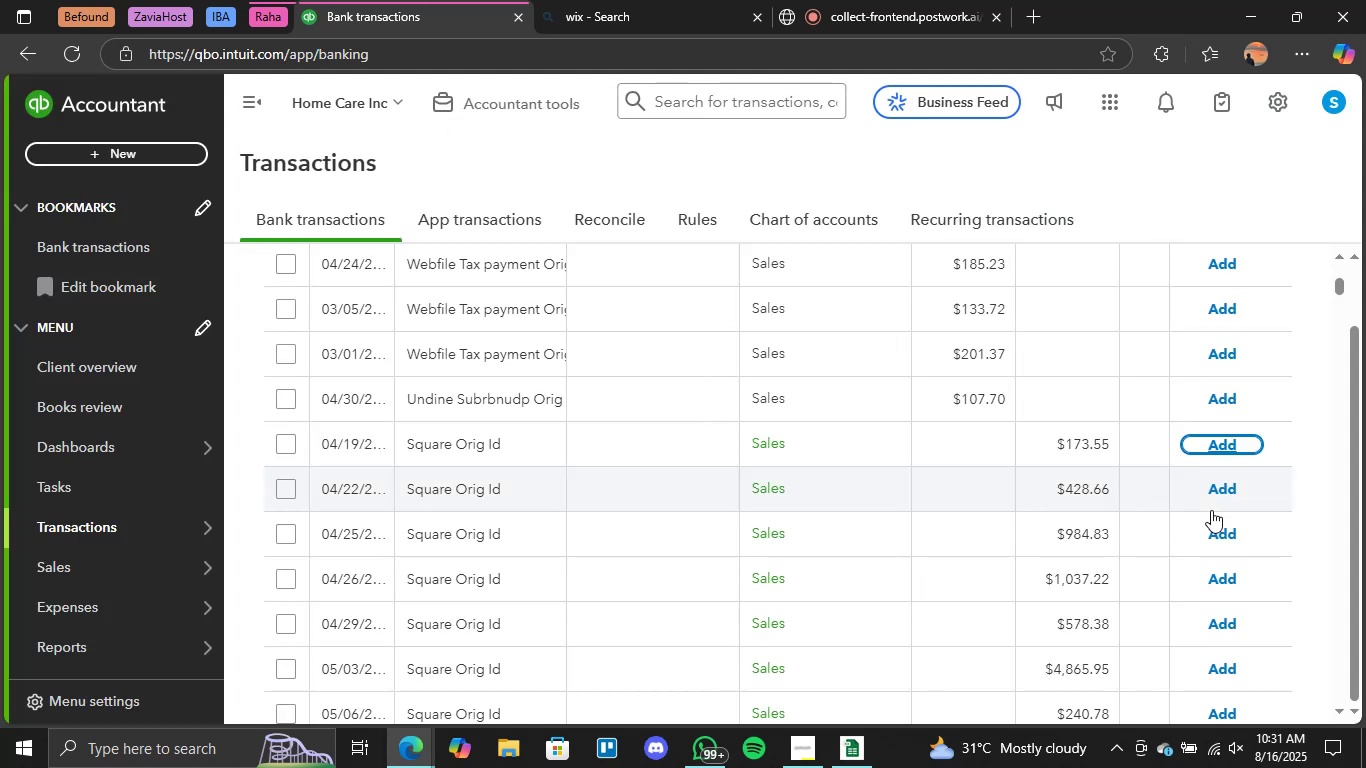 
wait(14.72)
 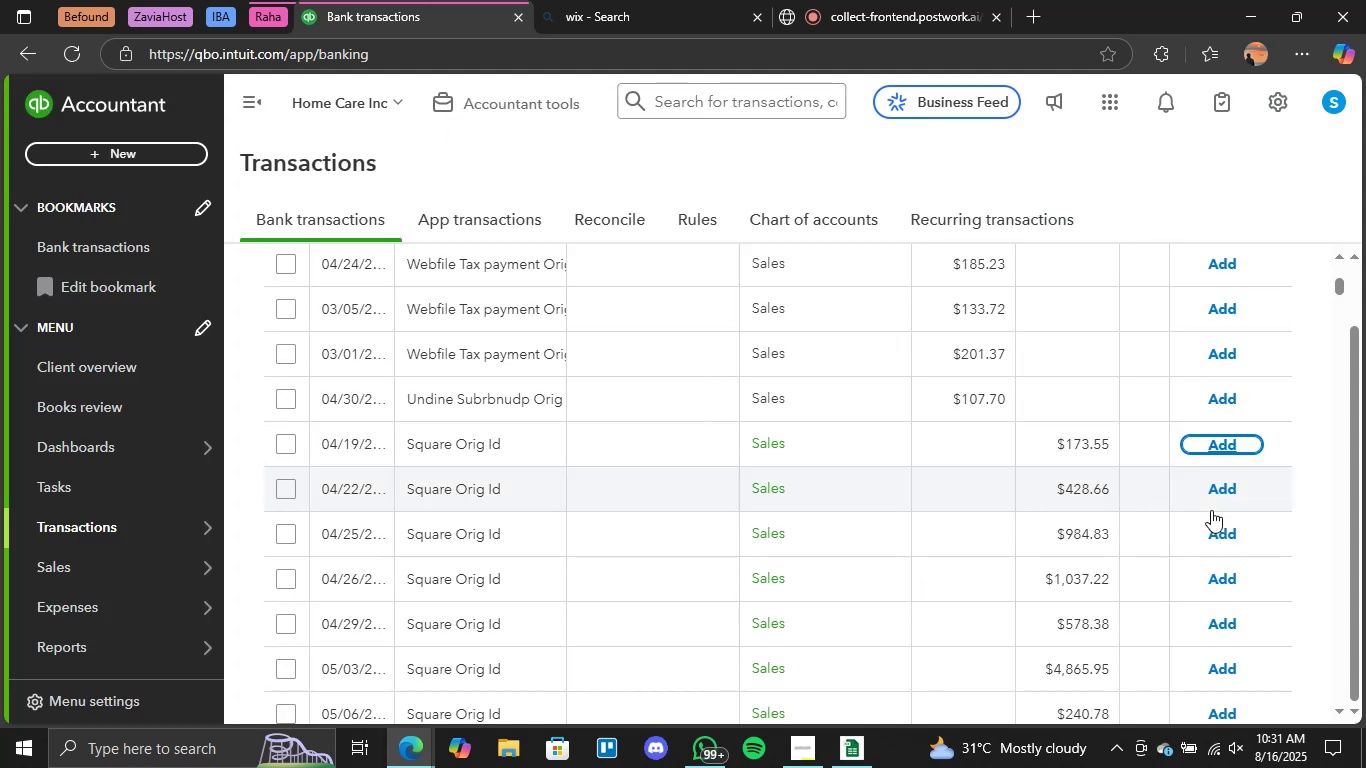 
left_click([1214, 490])
 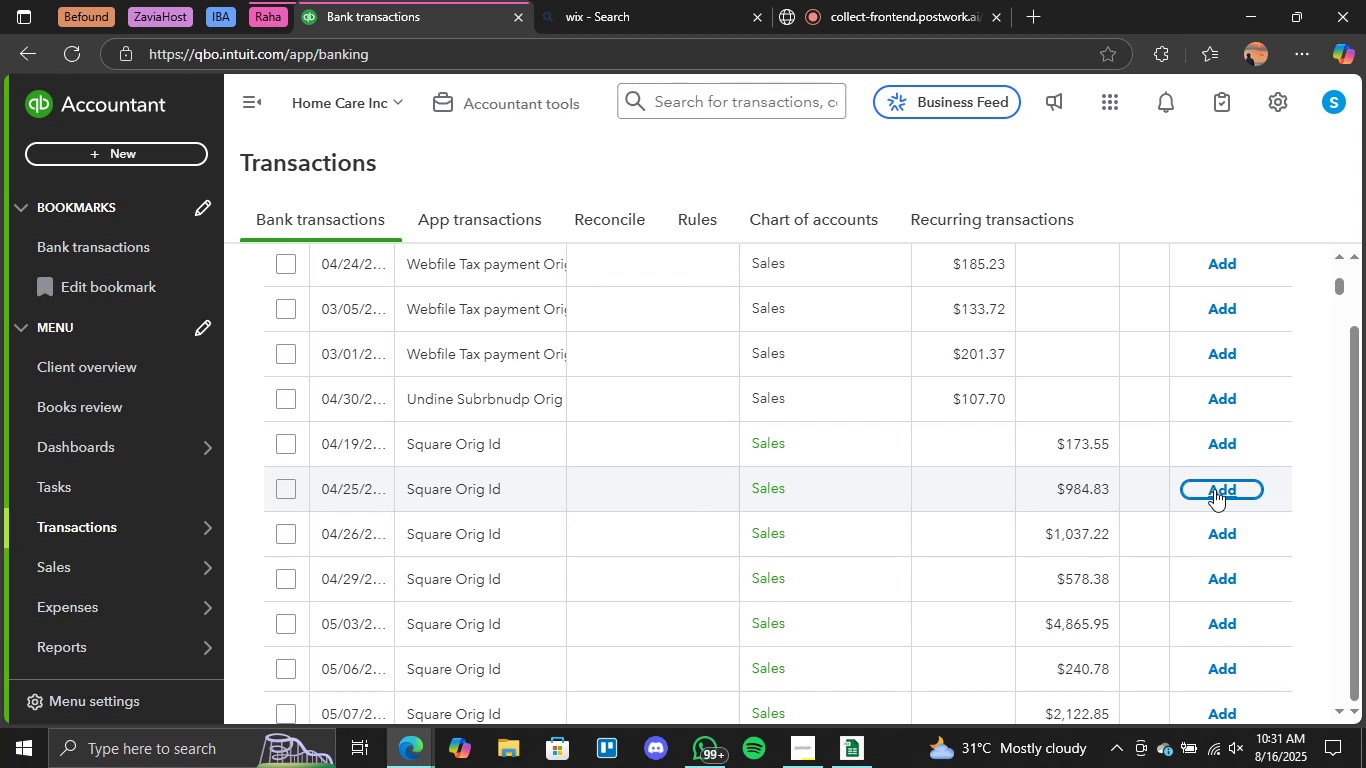 
wait(15.18)
 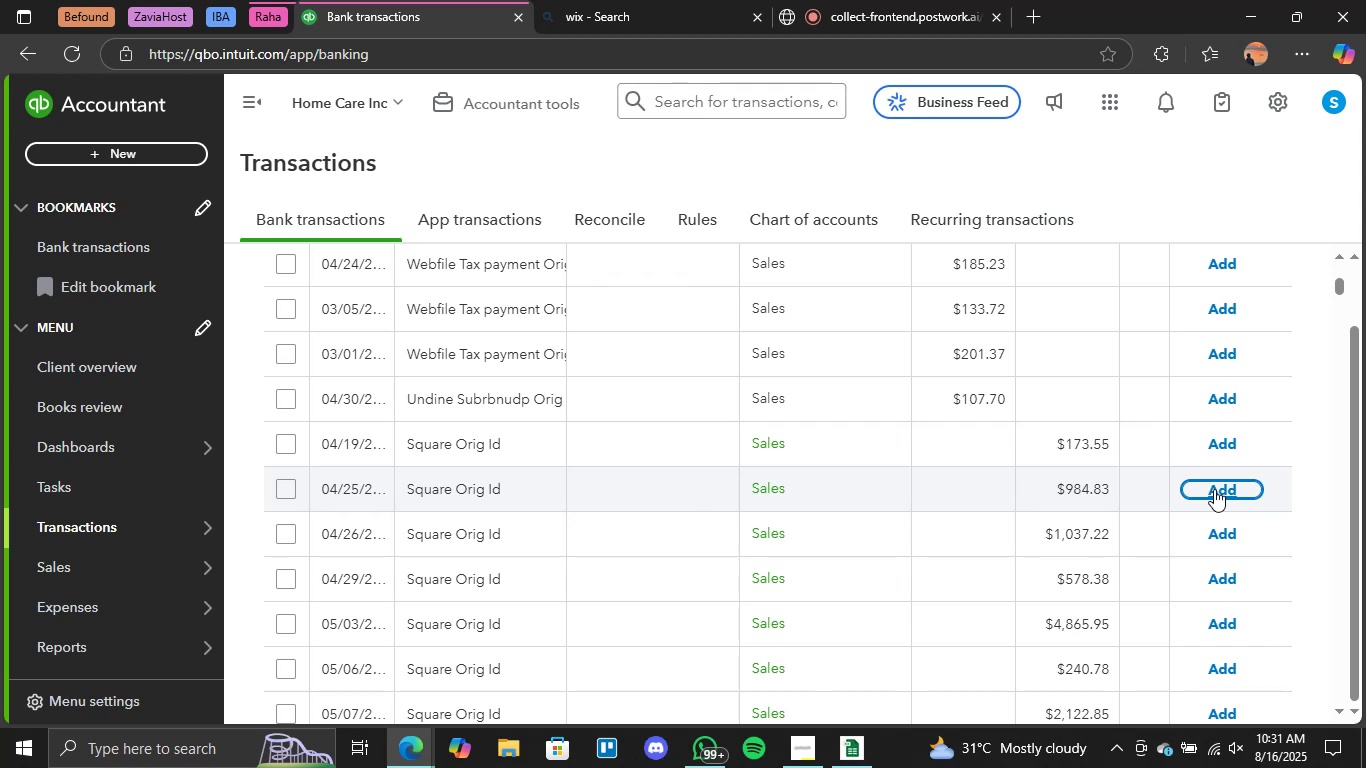 
double_click([1219, 532])
 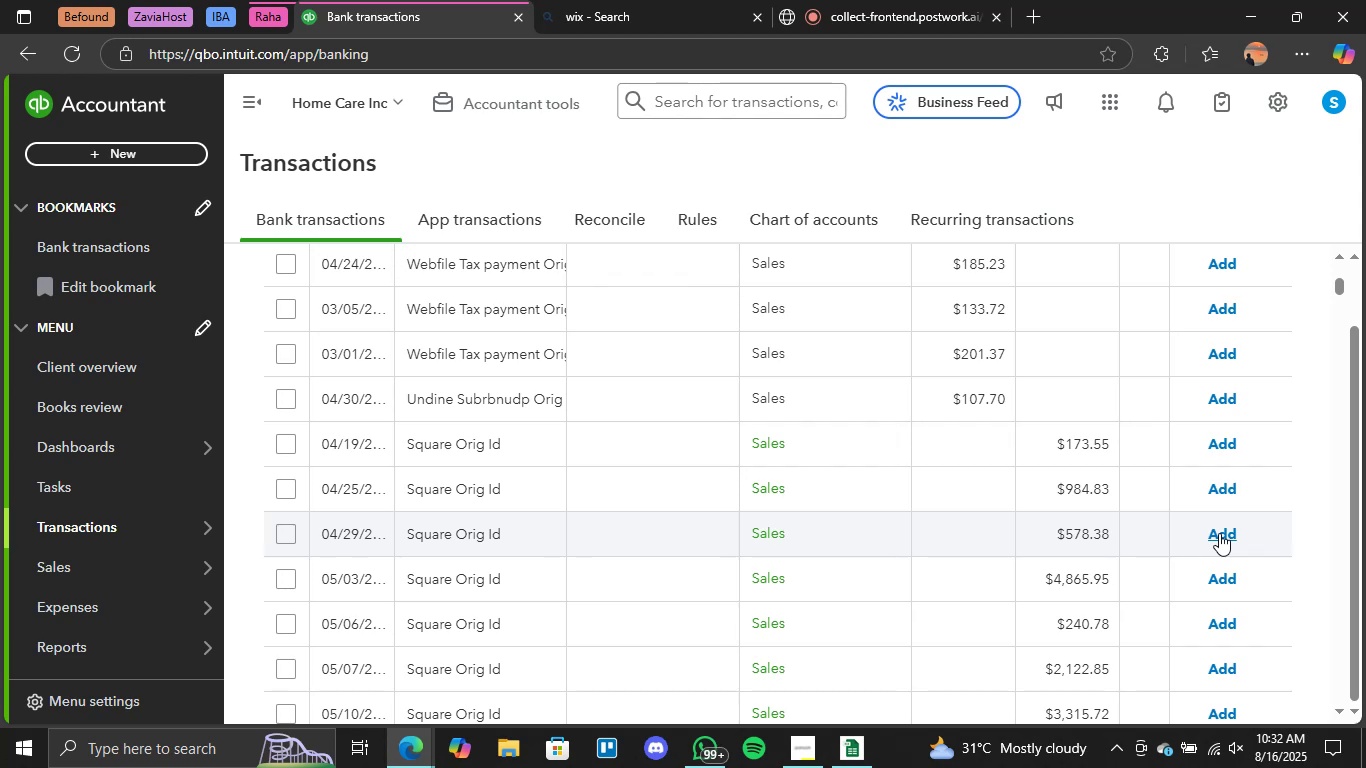 
wait(79.25)
 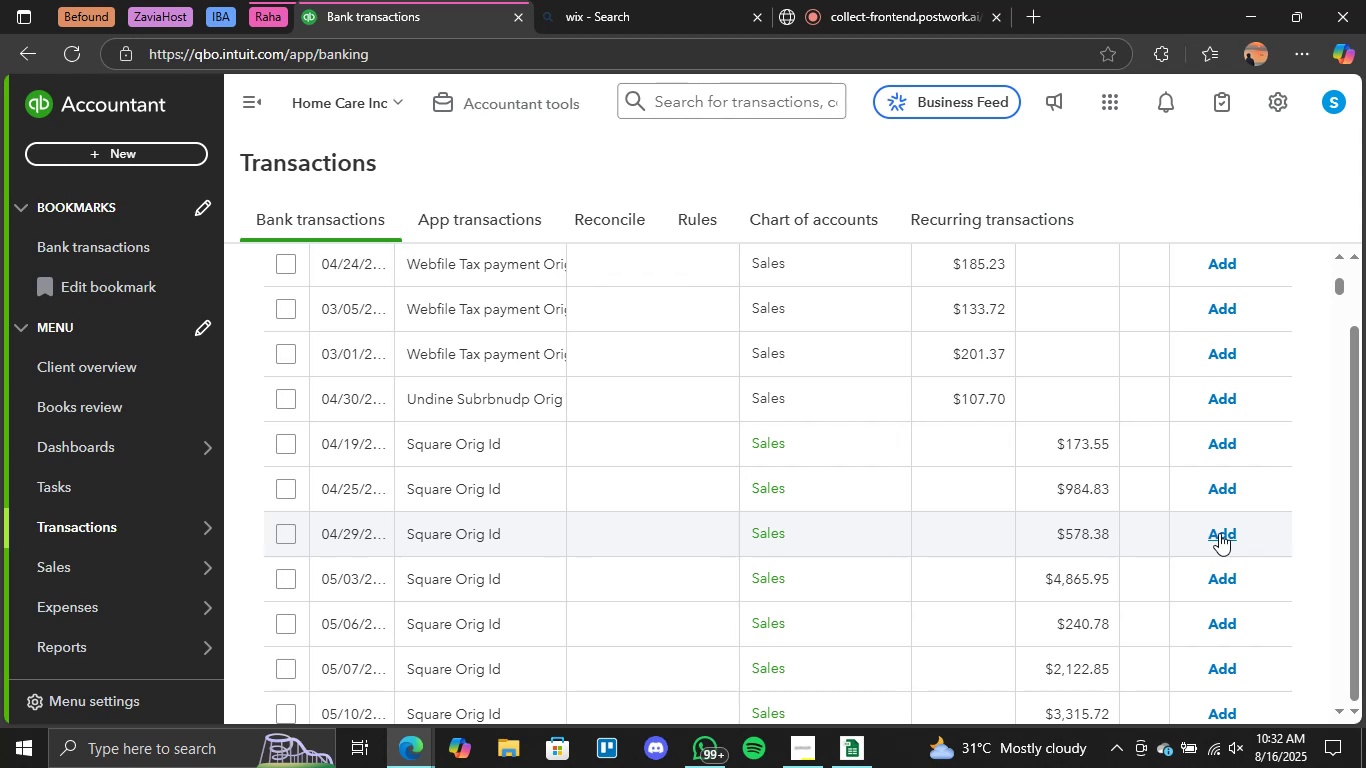 
left_click([1224, 489])
 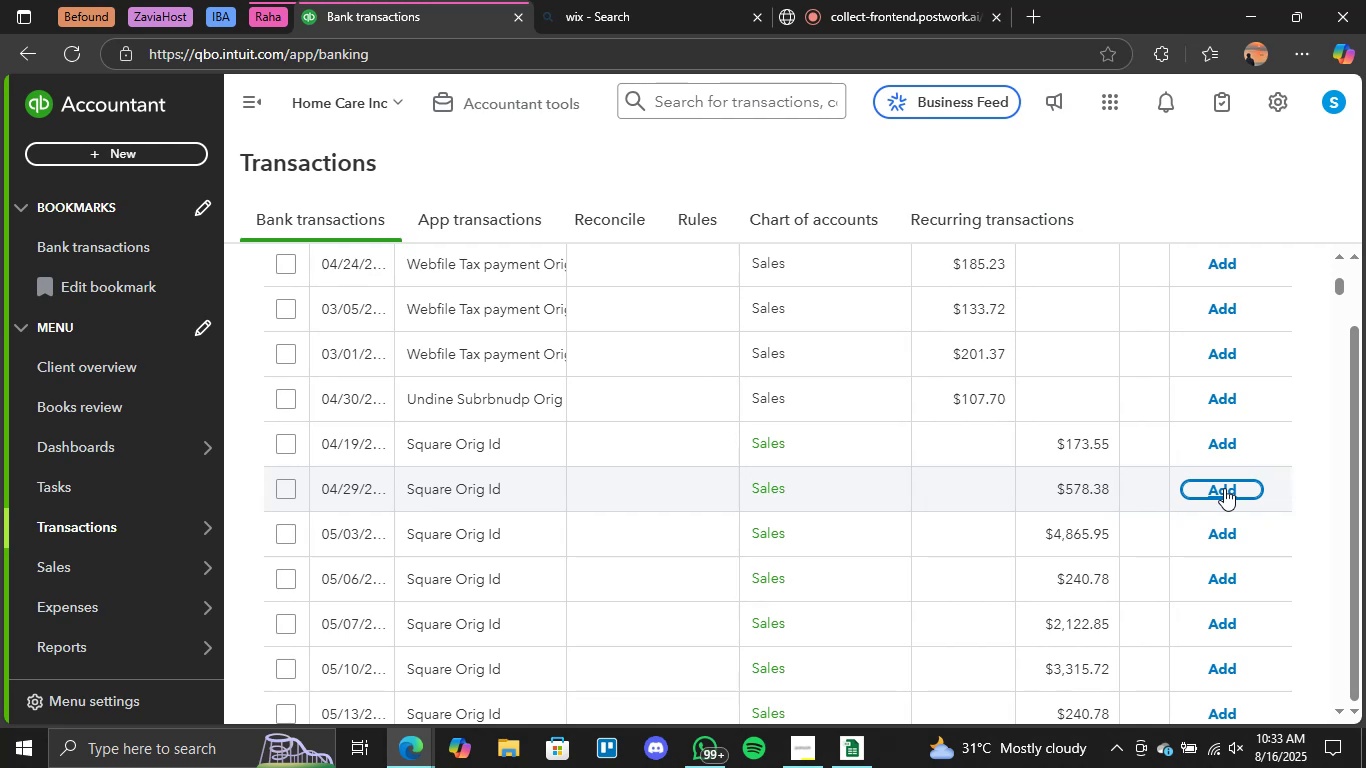 
wait(33.51)
 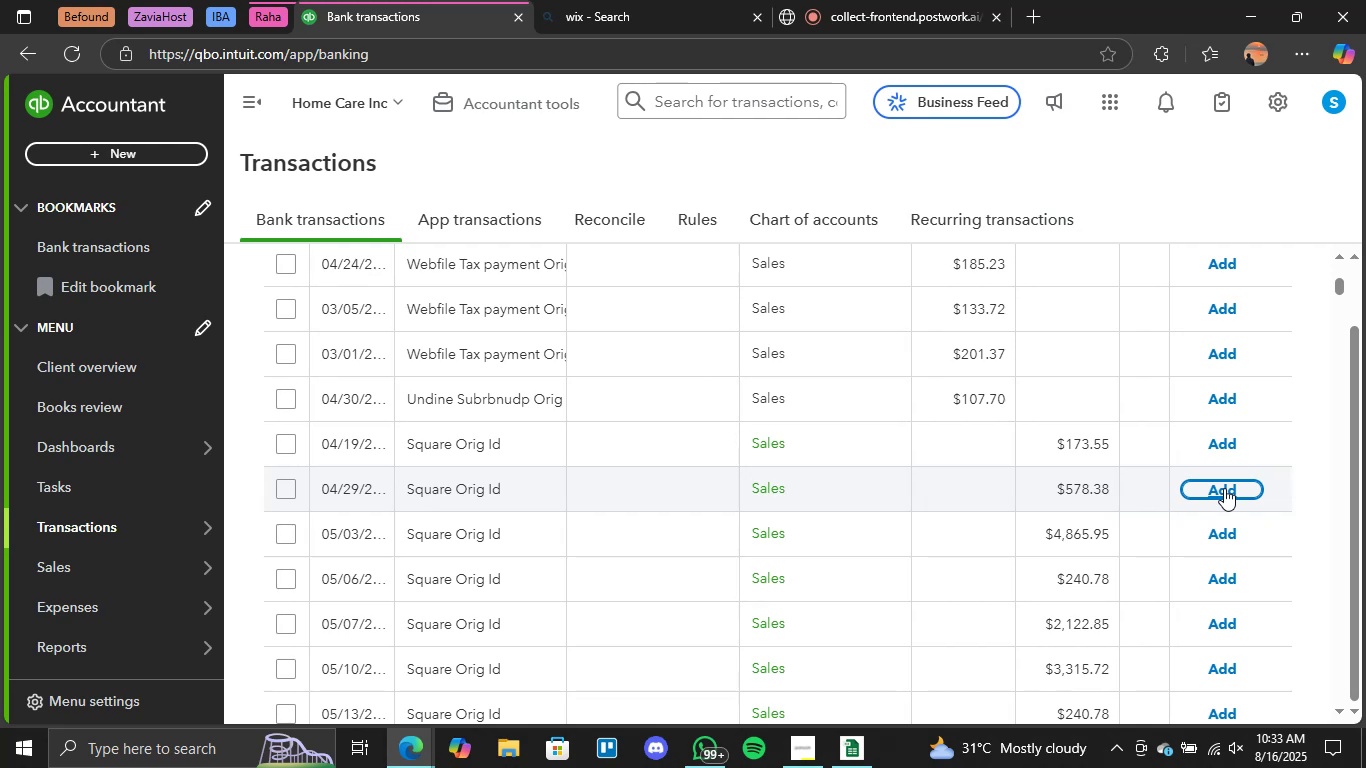 
left_click([1228, 441])
 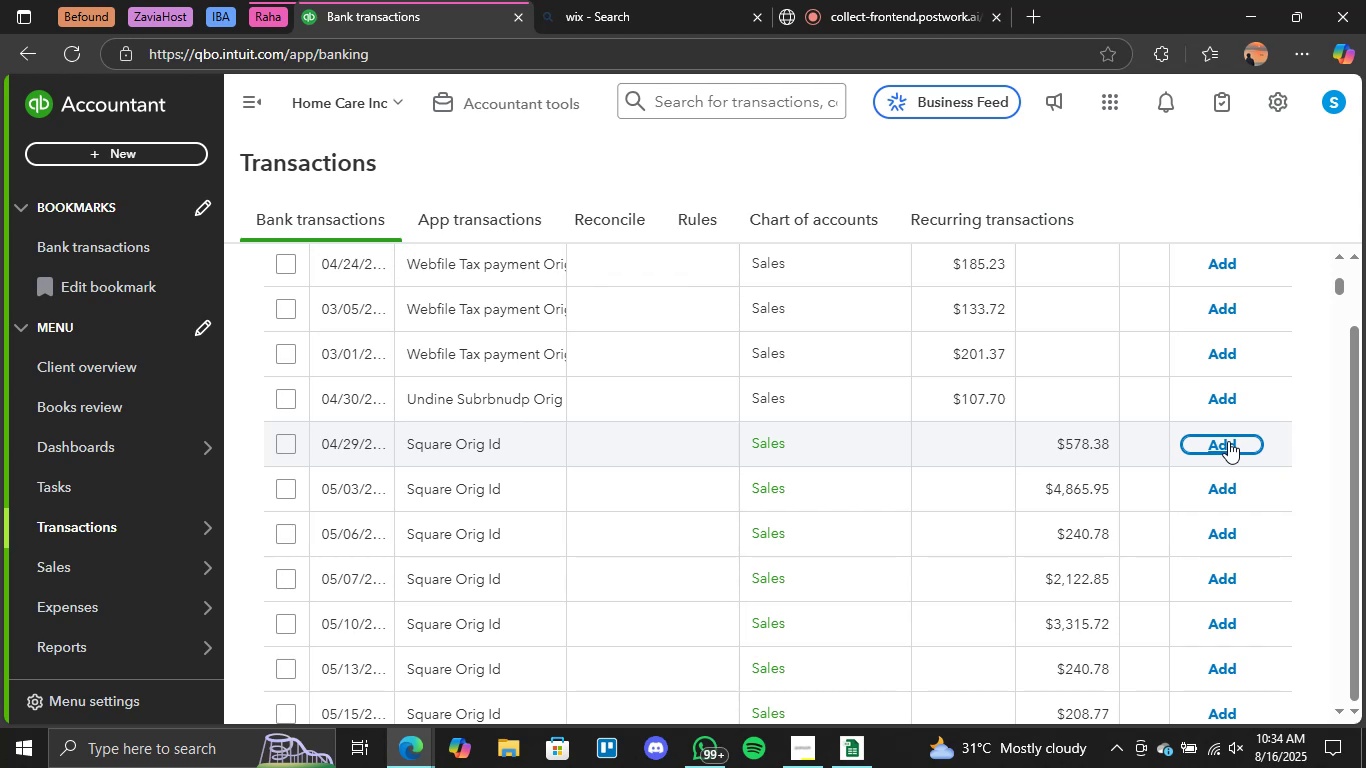 
wait(49.07)
 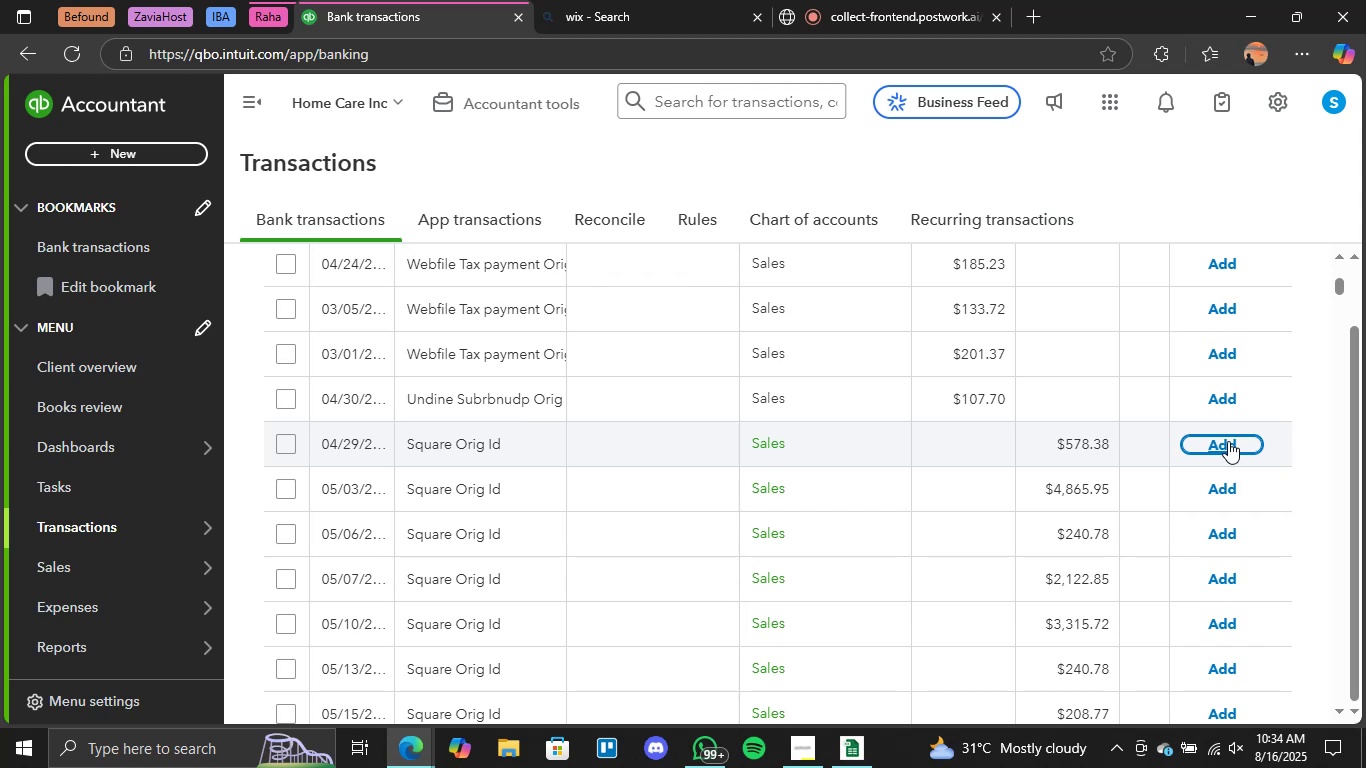 
left_click([1229, 485])
 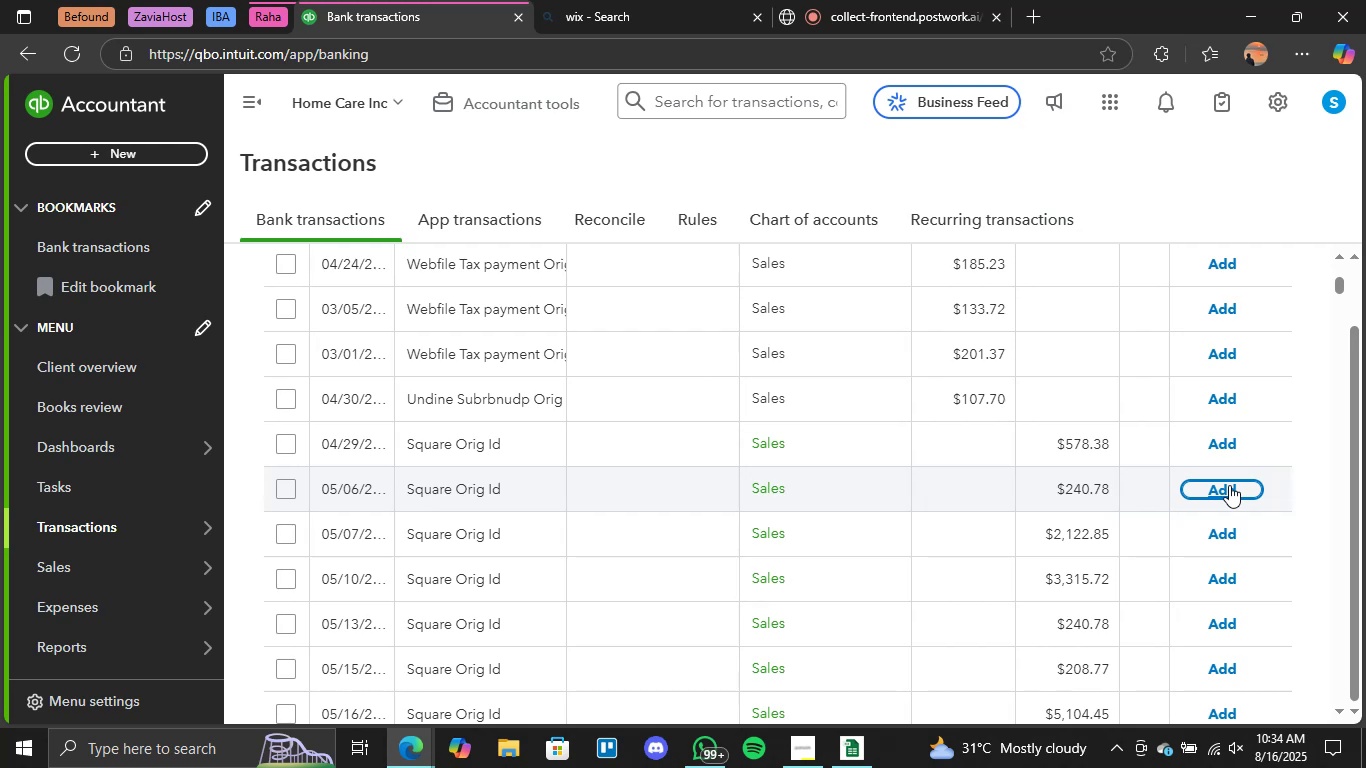 
wait(21.18)
 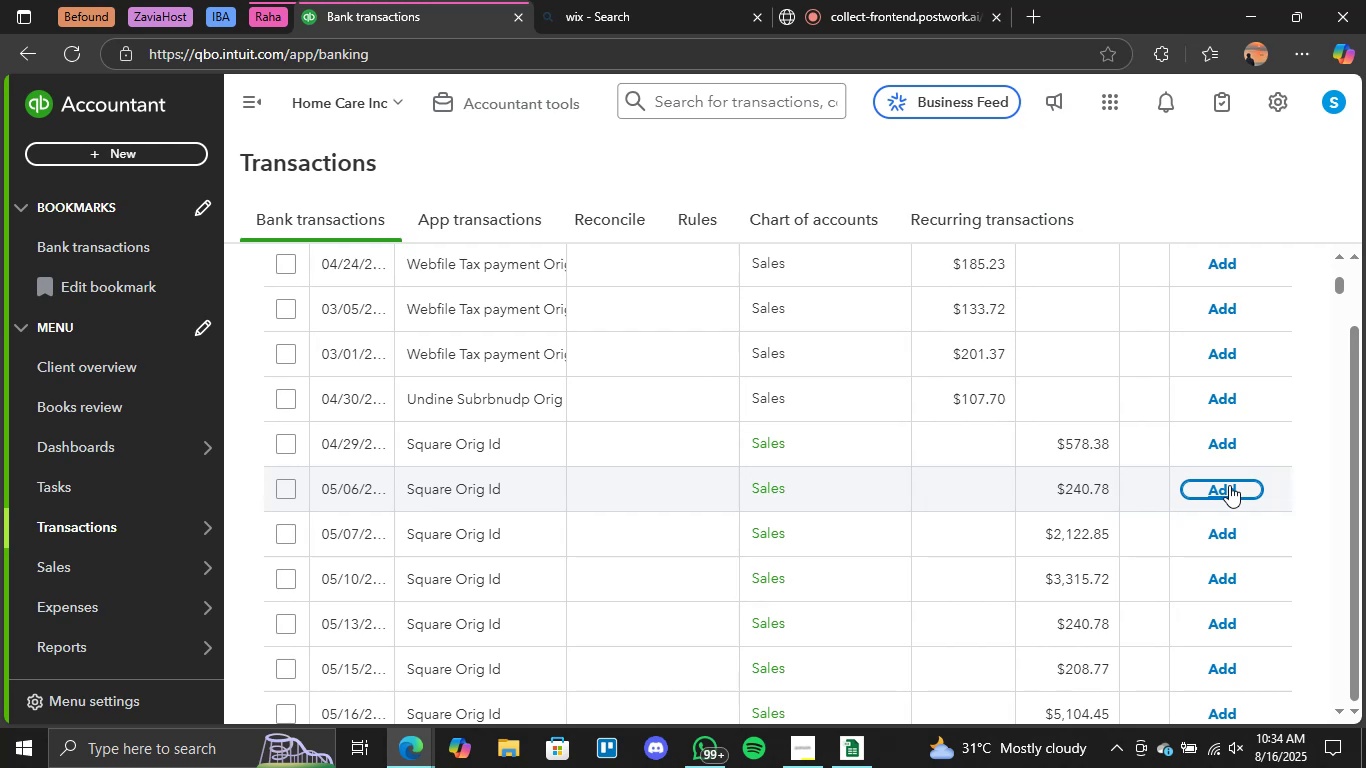 
left_click([1216, 538])
 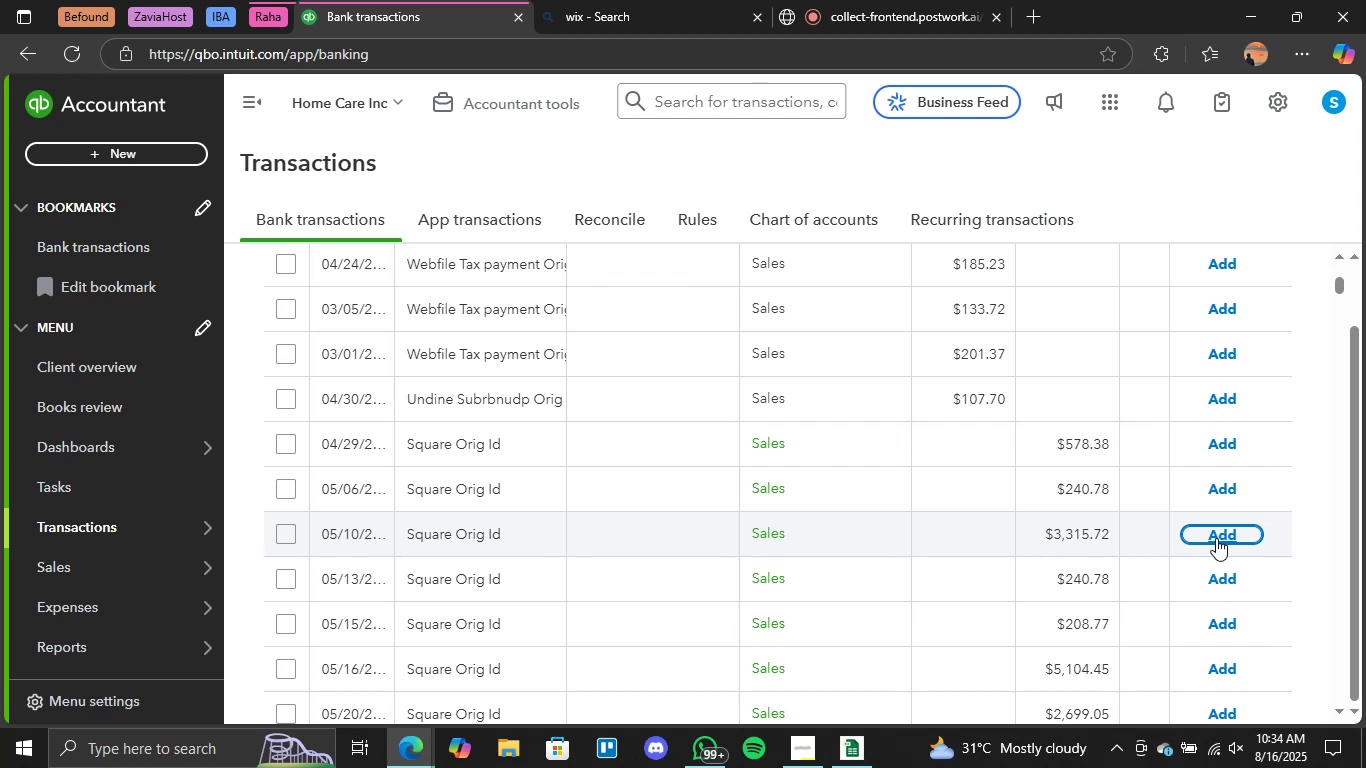 
wait(18.95)
 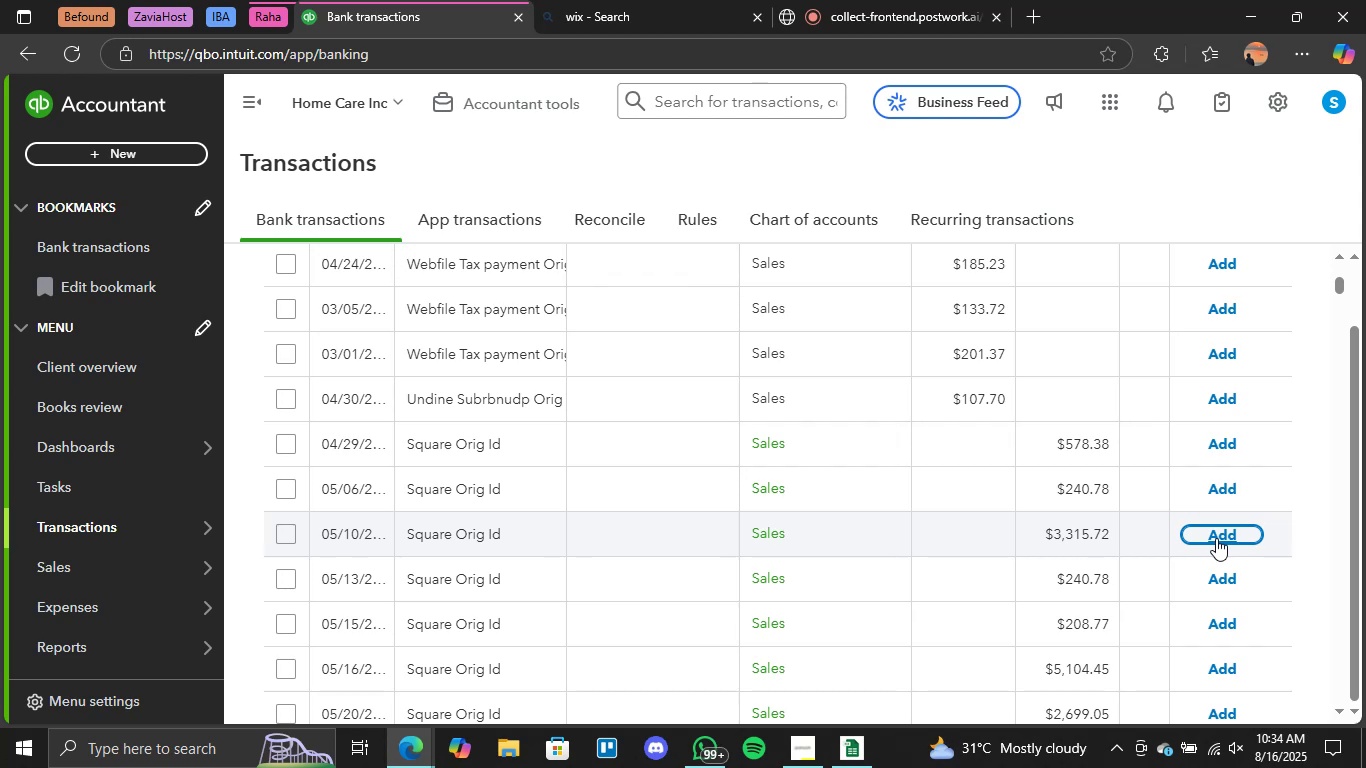 
left_click([1223, 579])
 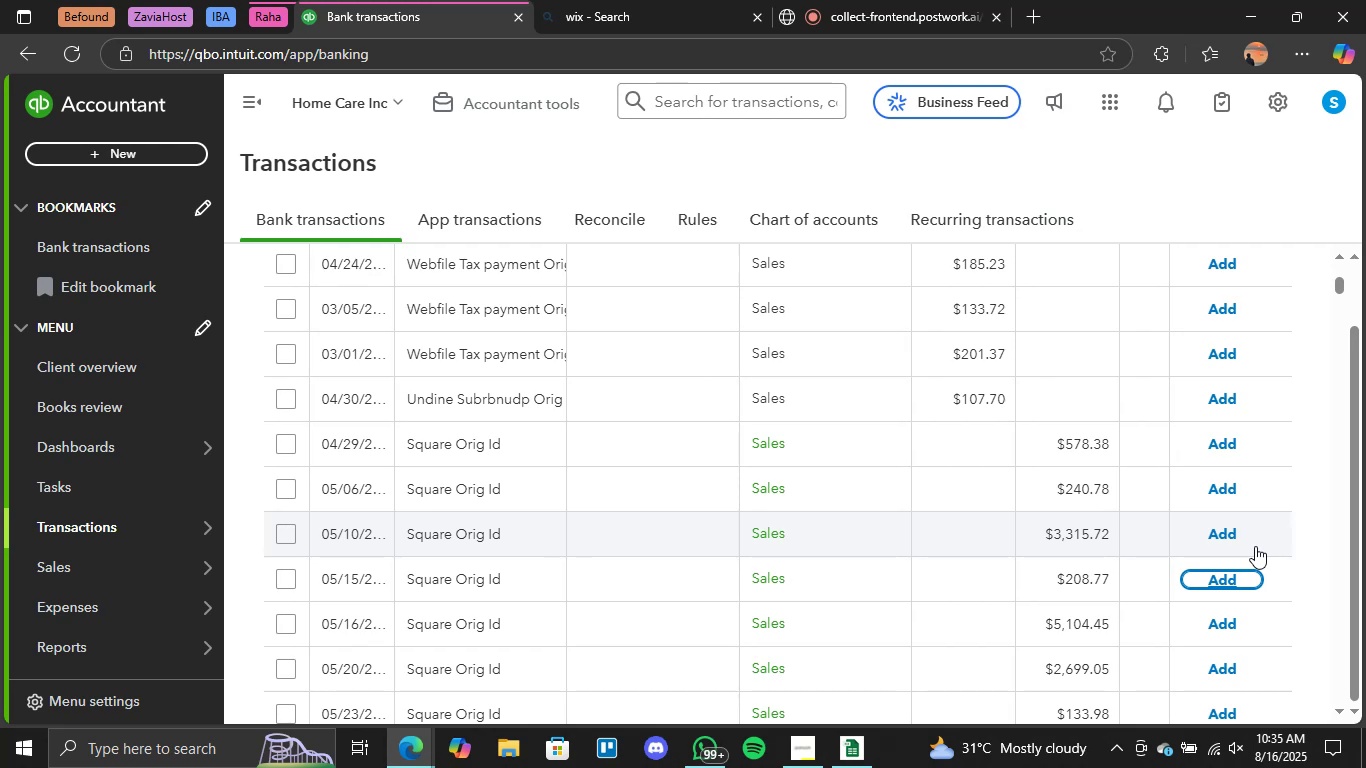 
wait(22.35)
 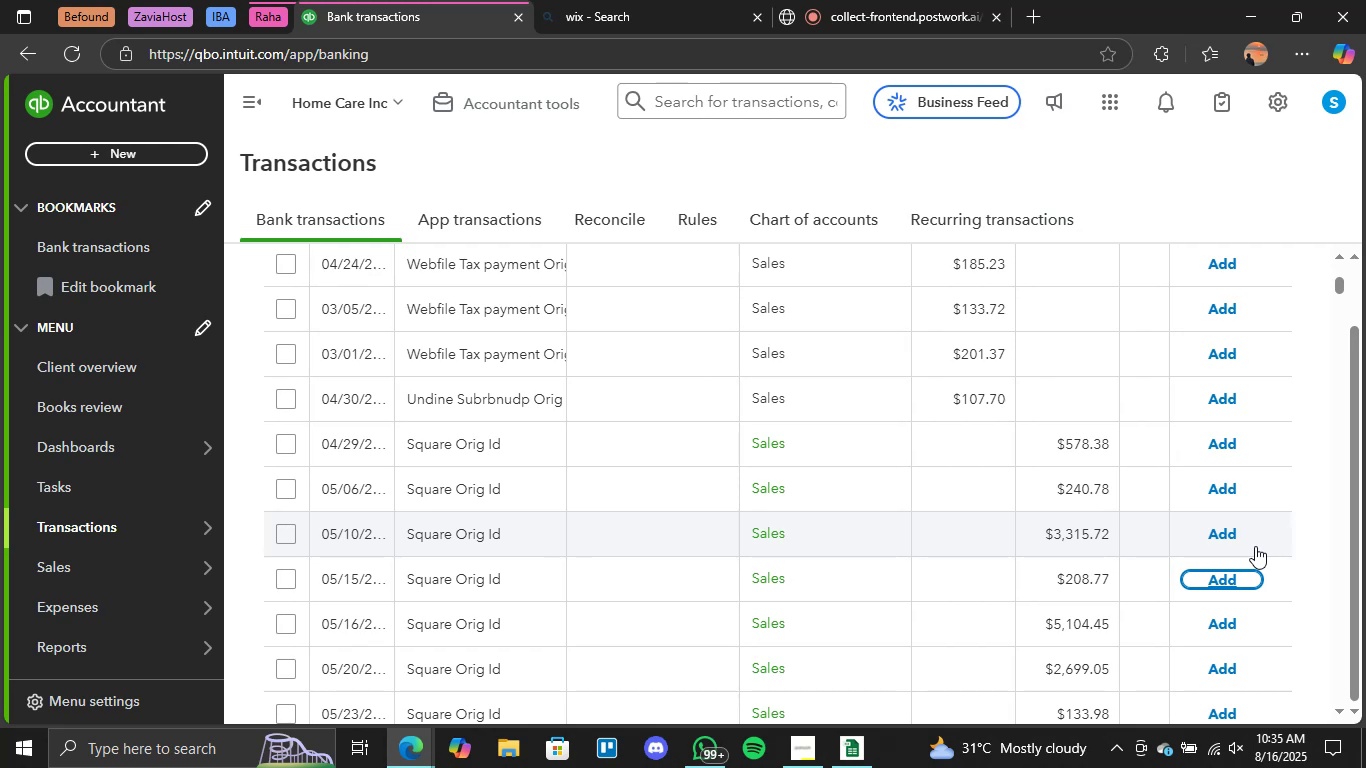 
scroll: coordinate [878, 442], scroll_direction: down, amount: 1.0
 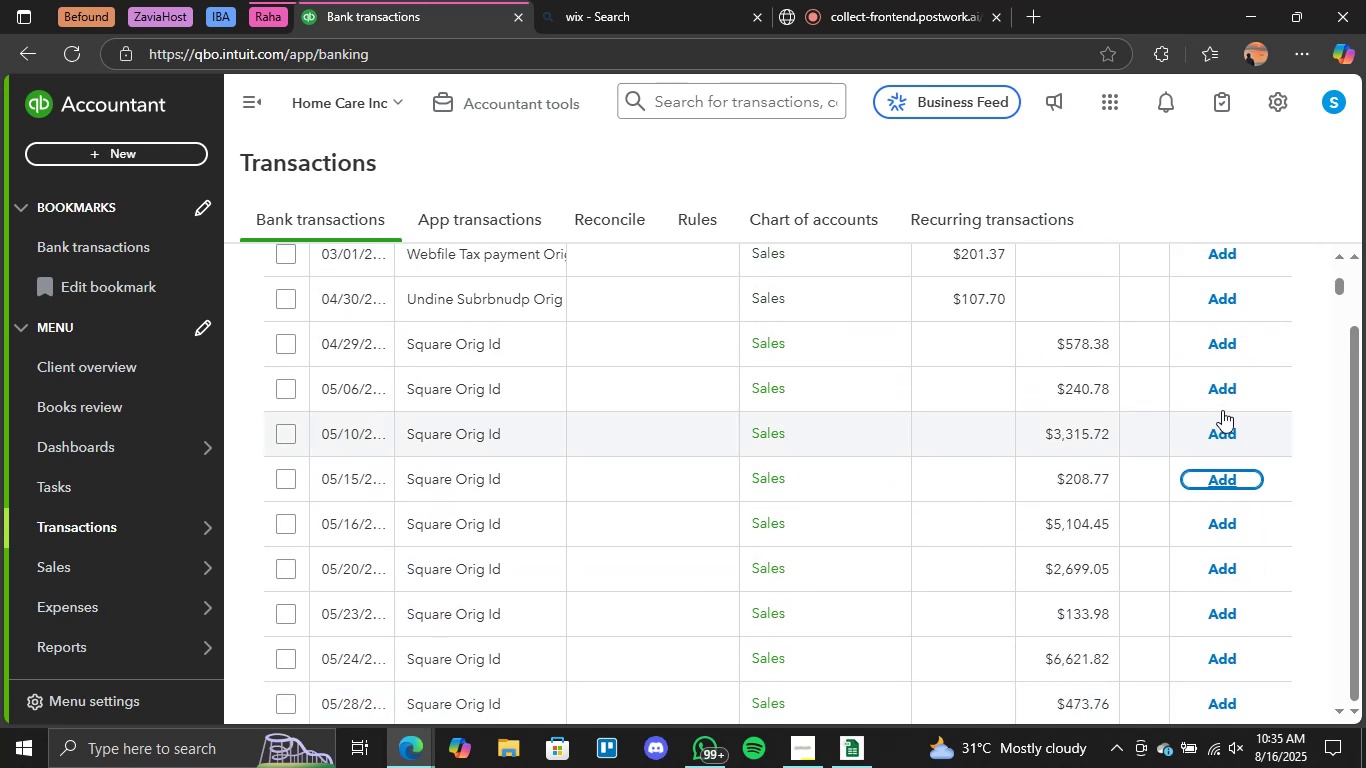 
scroll: coordinate [1195, 387], scroll_direction: up, amount: 1.0
 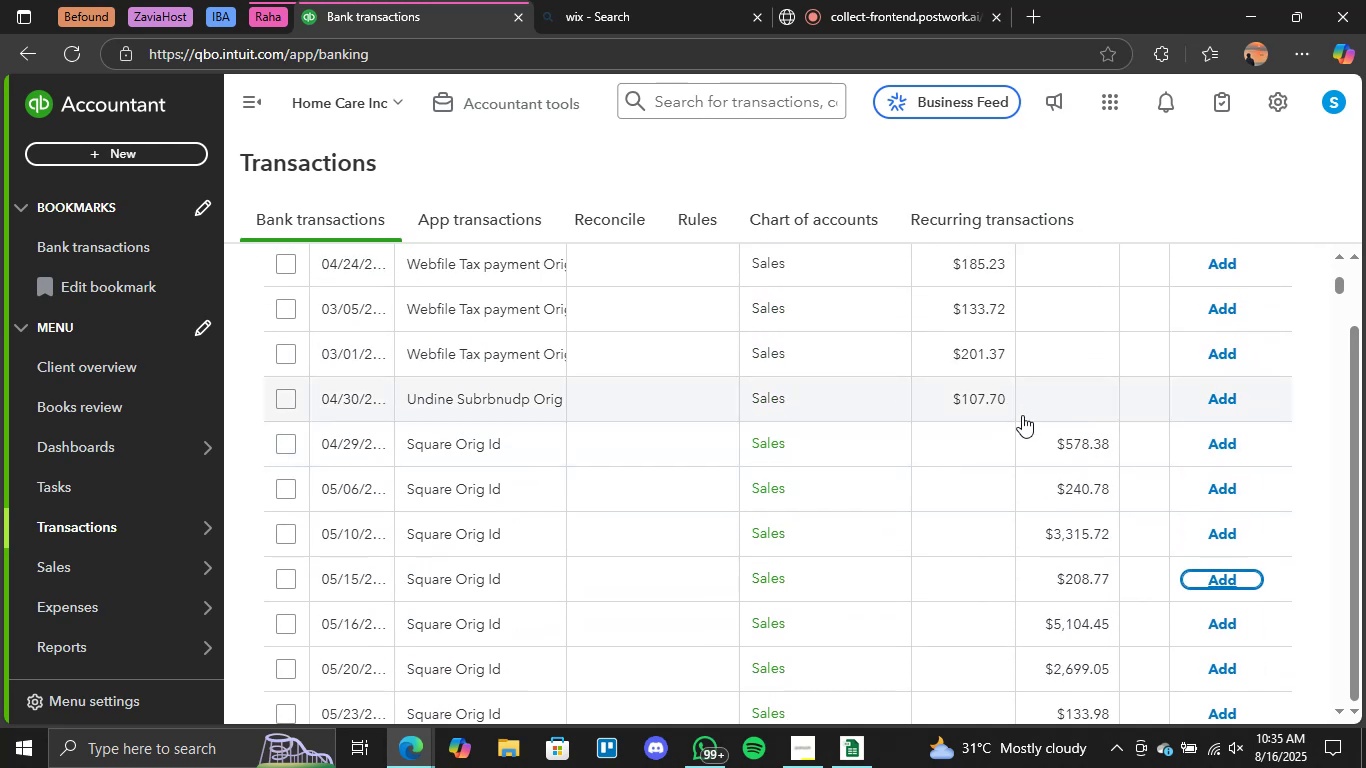 
left_click([487, 439])
 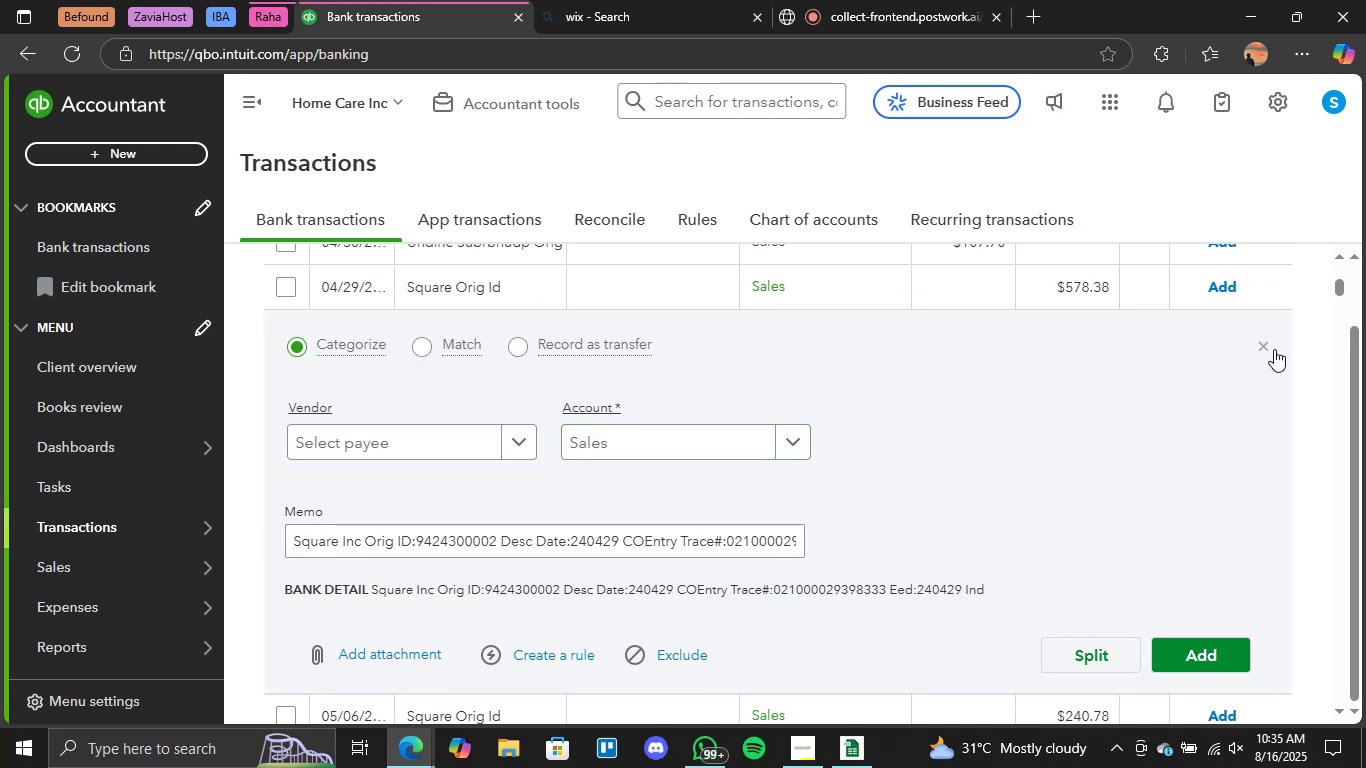 
left_click([1261, 355])
 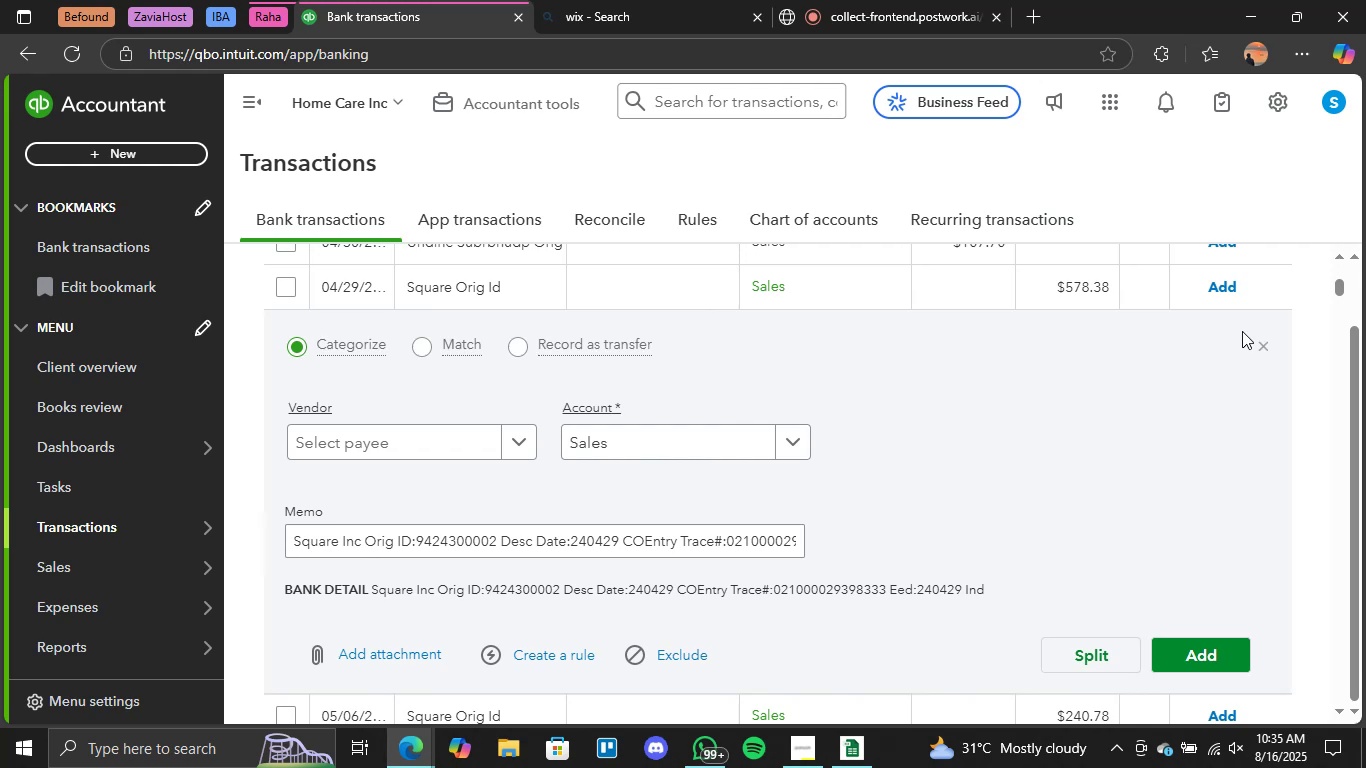 
left_click([1267, 347])
 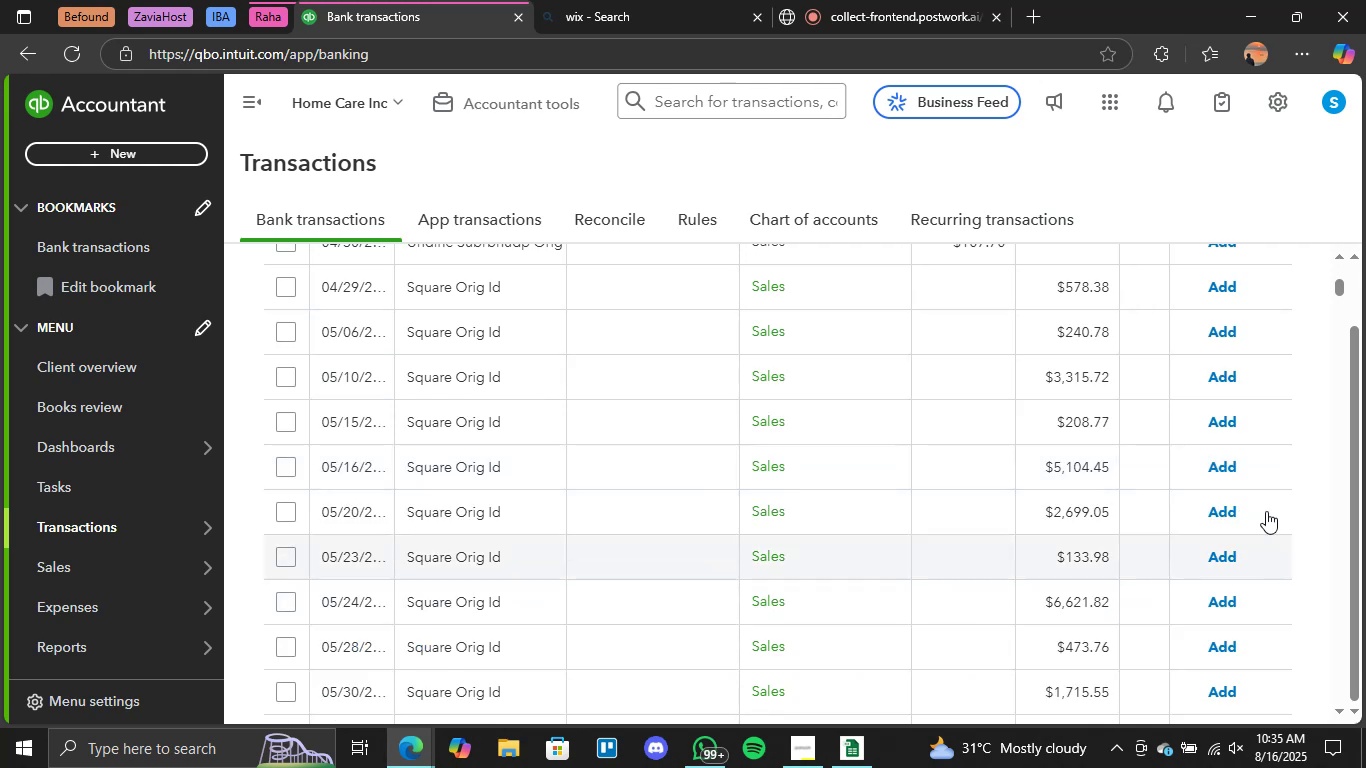 
scroll: coordinate [1205, 354], scroll_direction: up, amount: 1.0
 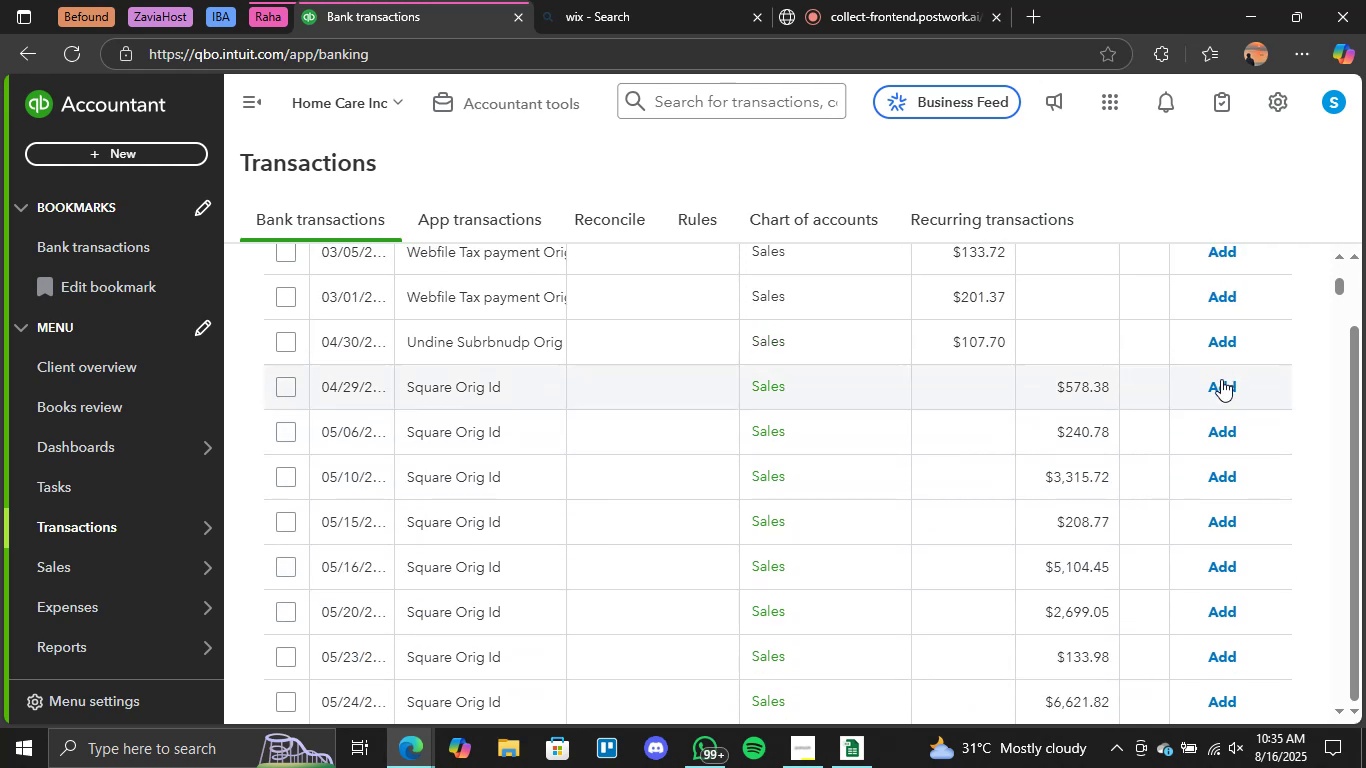 
double_click([1220, 390])
 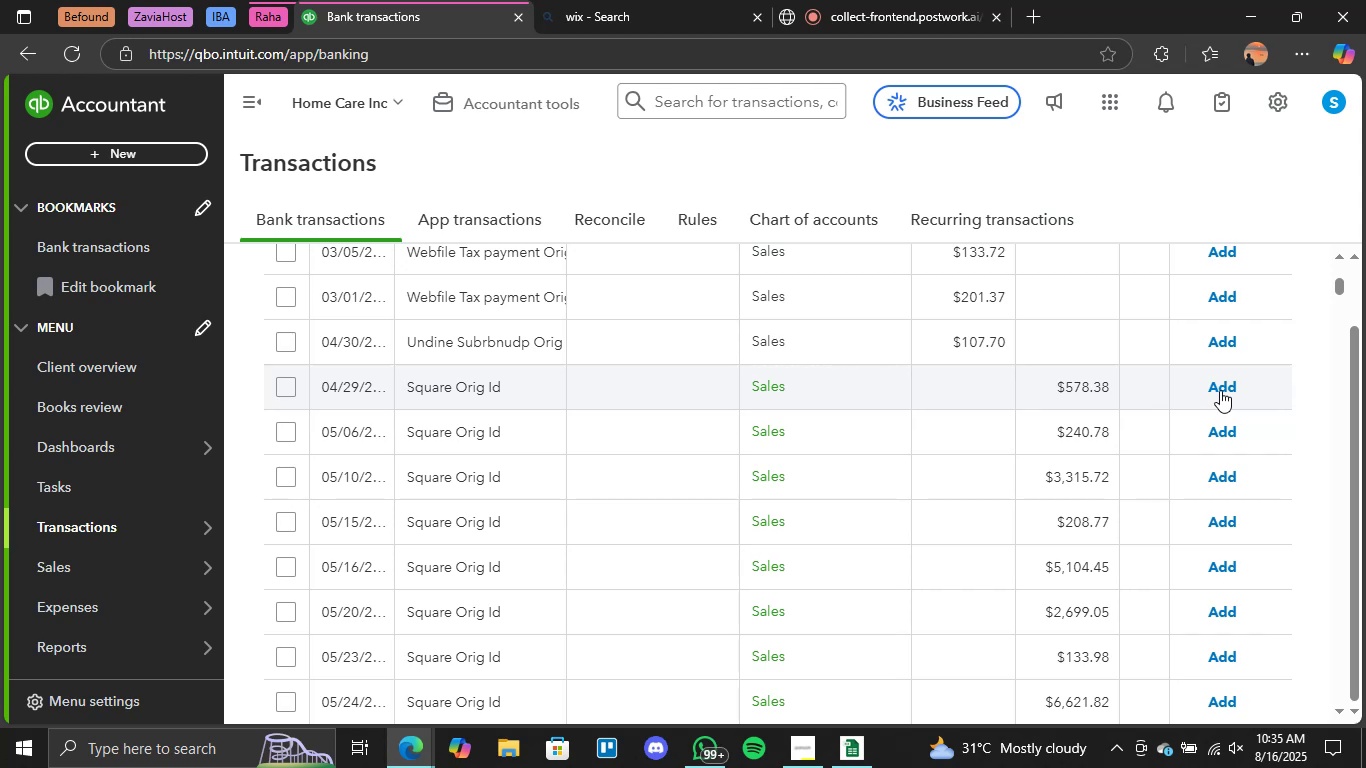 
triple_click([1220, 390])
 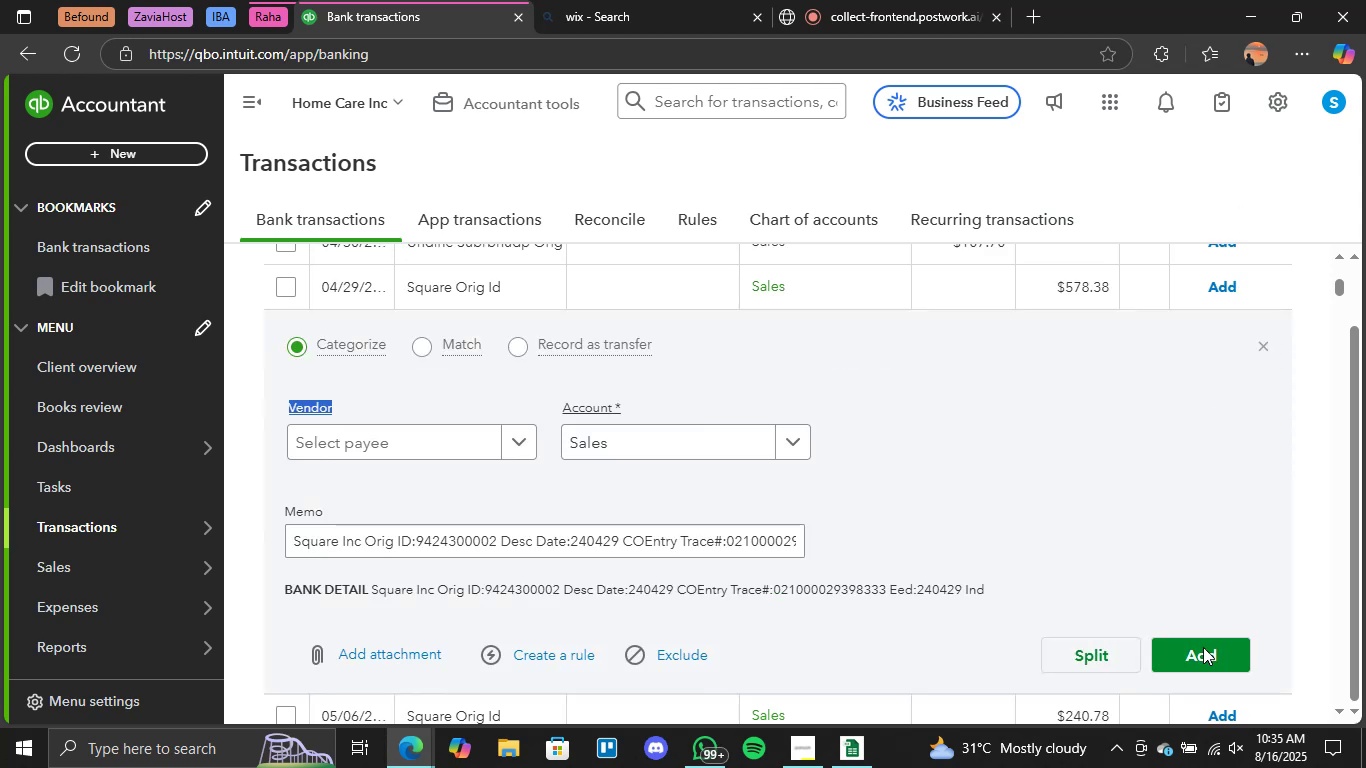 
left_click([1202, 665])
 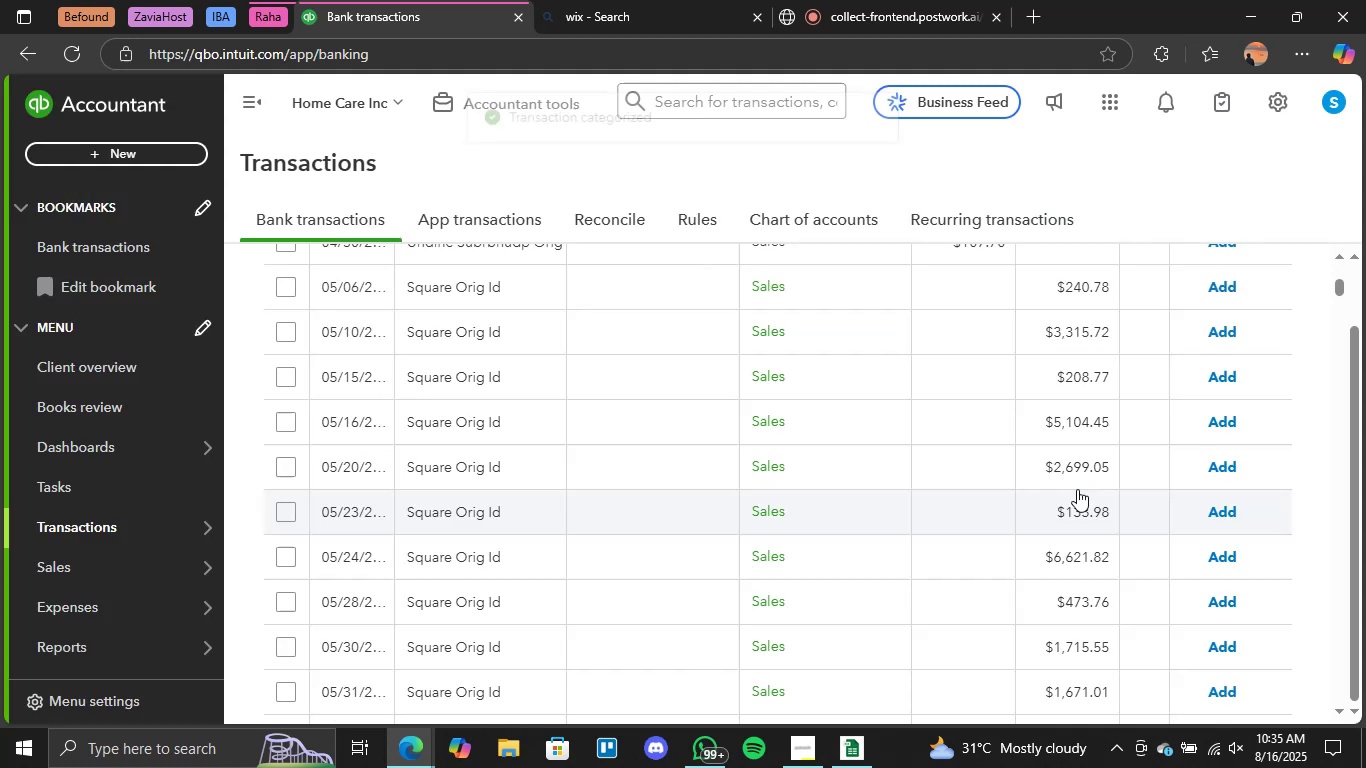 
wait(12.74)
 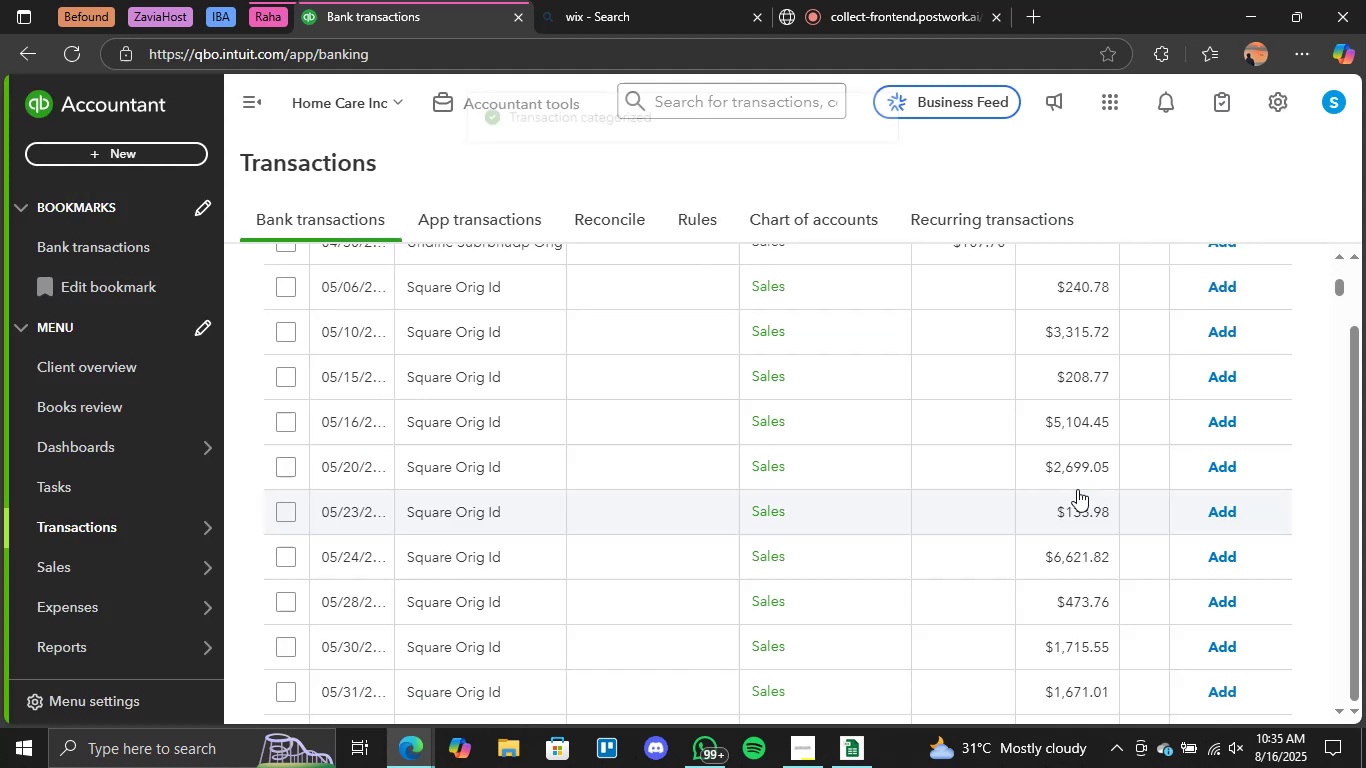 
scroll: coordinate [1199, 567], scroll_direction: up, amount: 2.0
 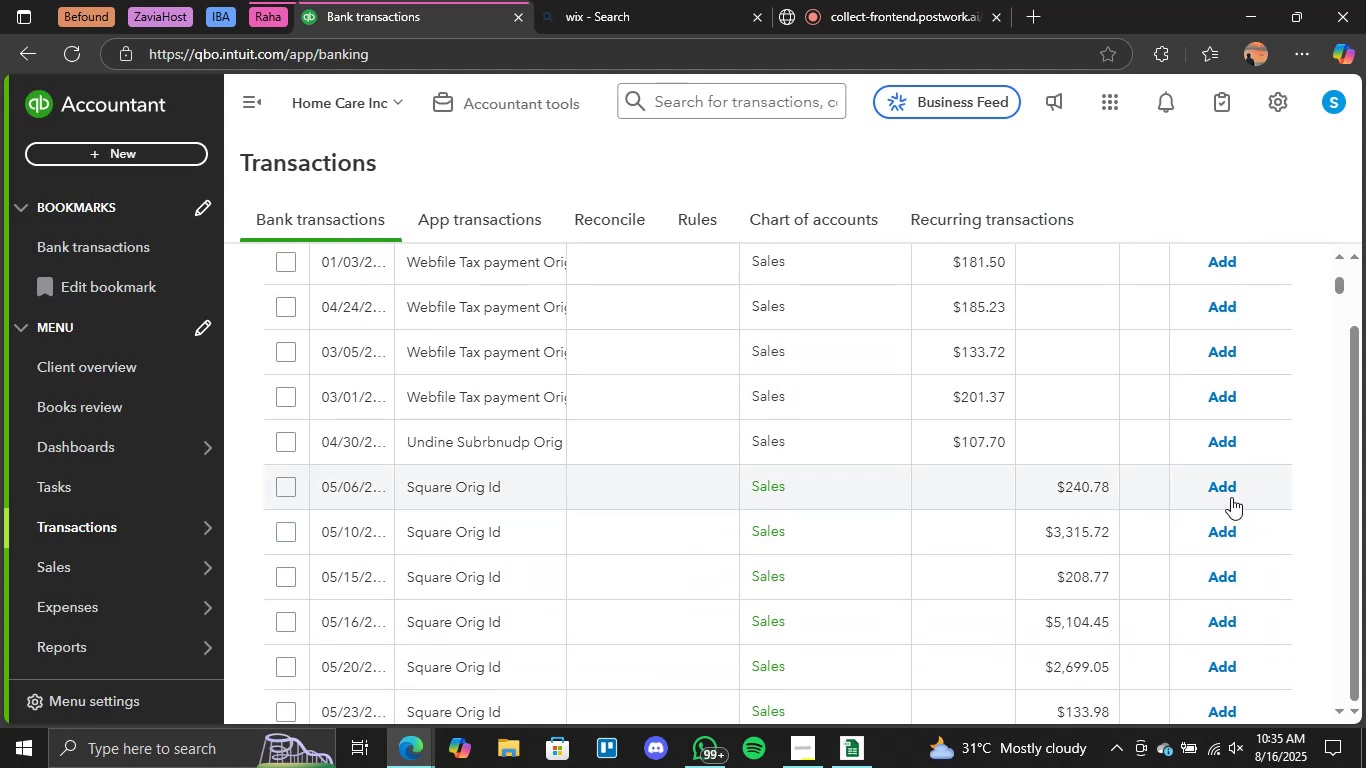 
left_click([1226, 490])
 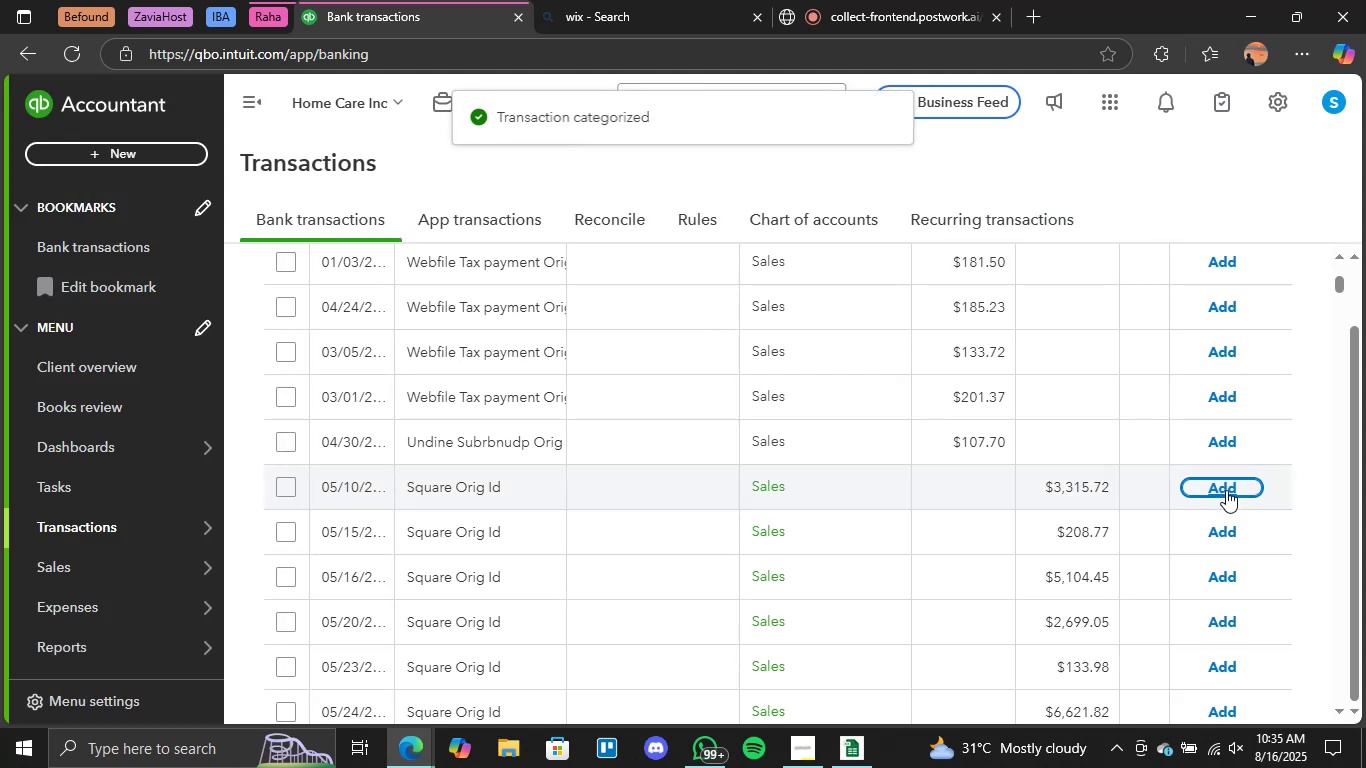 
wait(7.08)
 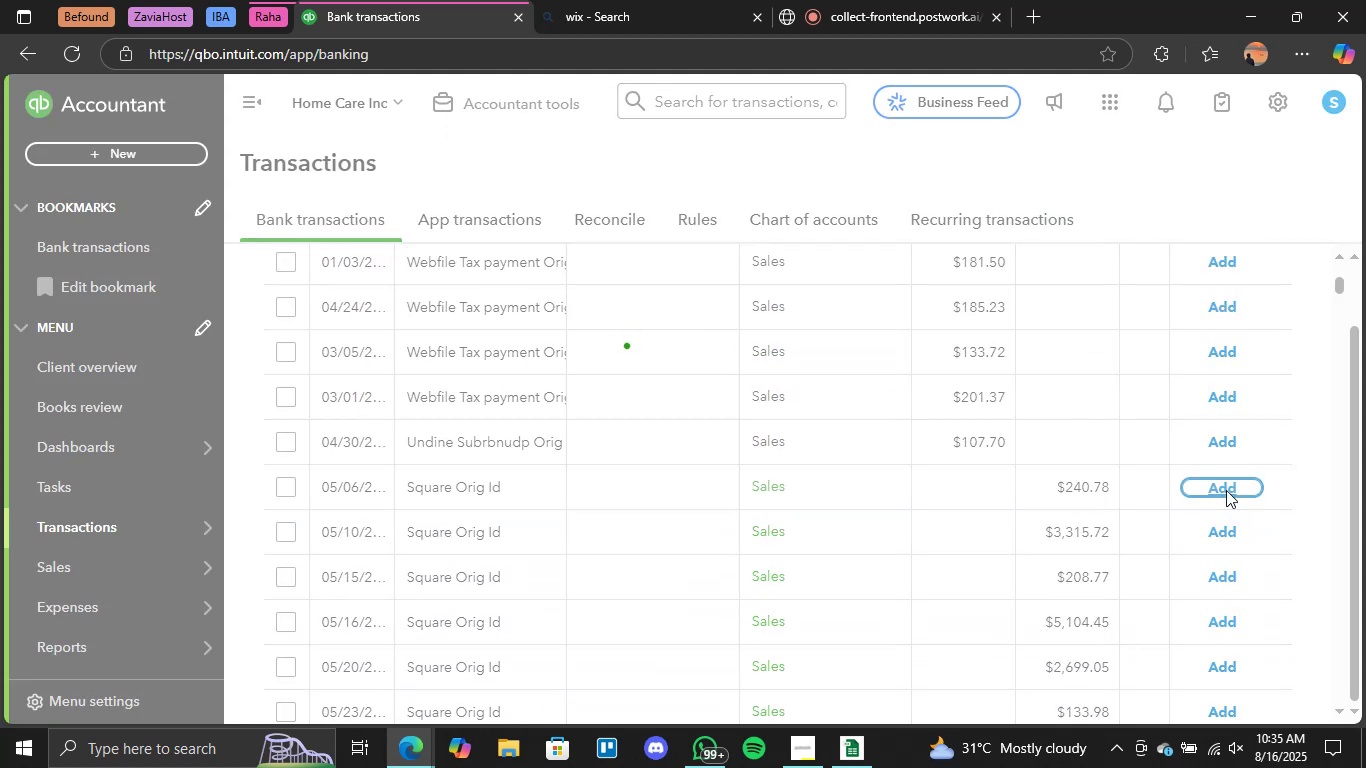 
left_click([1226, 490])
 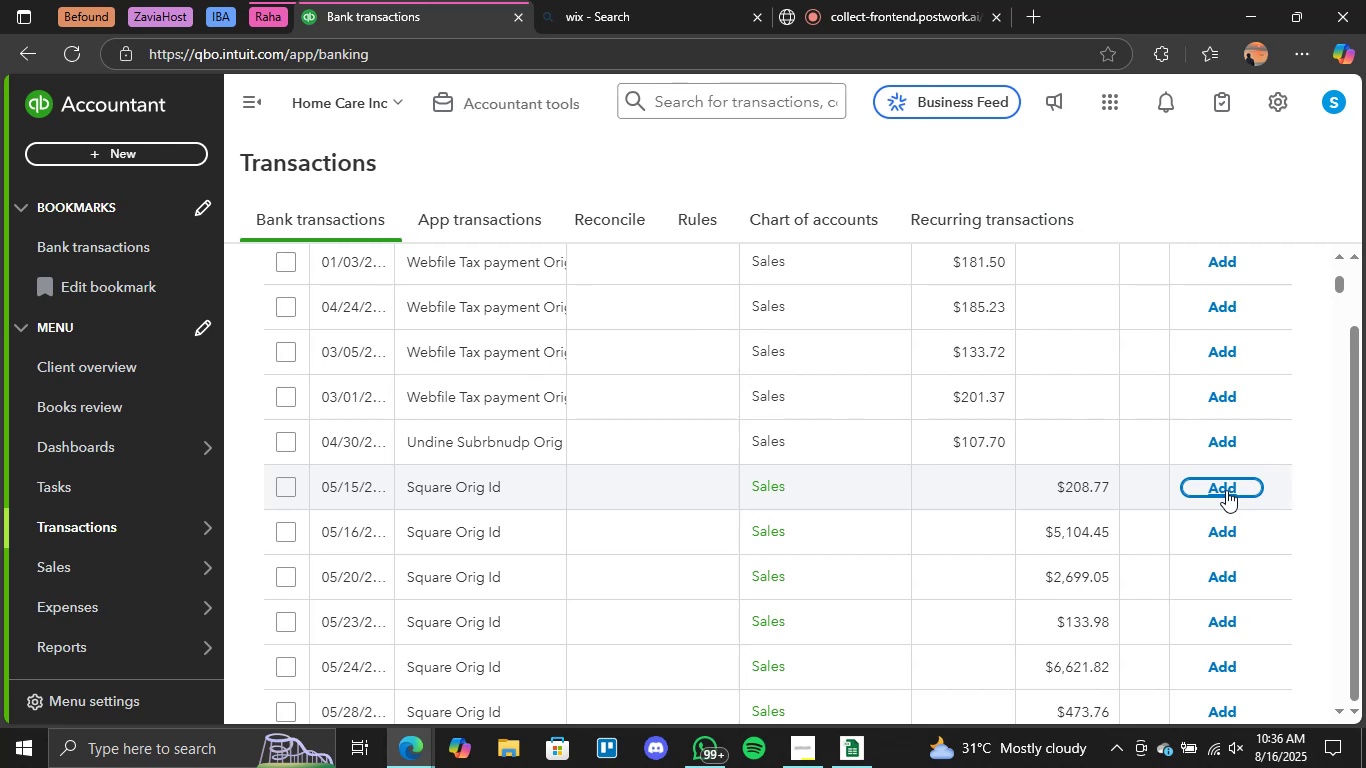 
wait(19.53)
 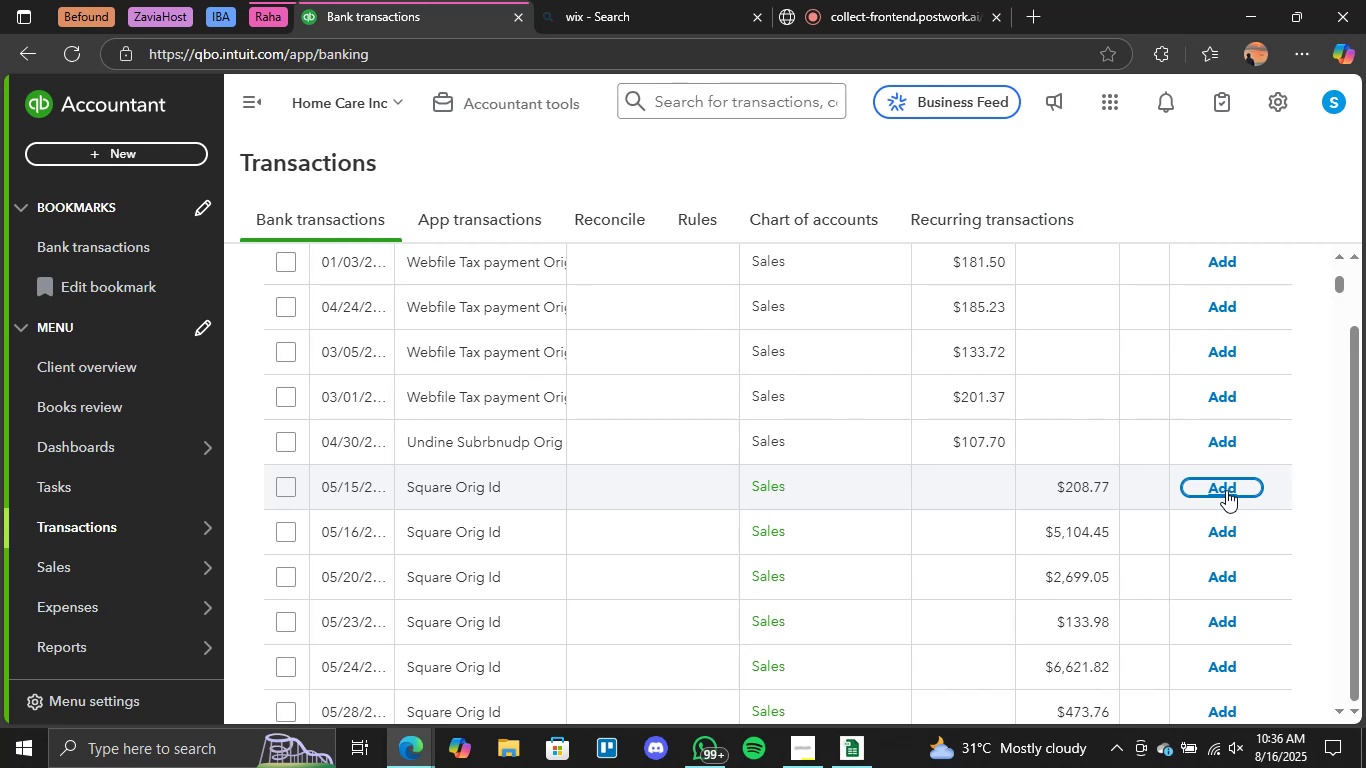 
left_click([1223, 484])
 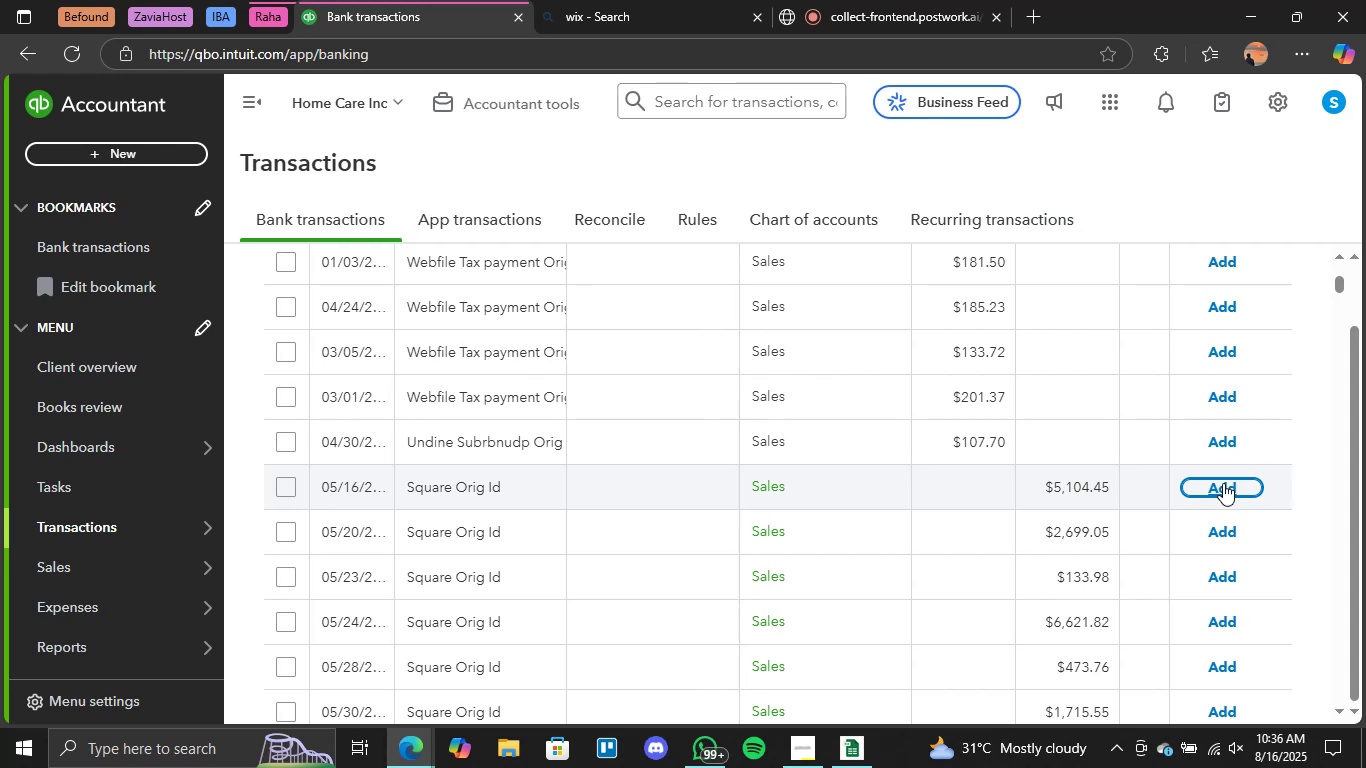 
wait(17.53)
 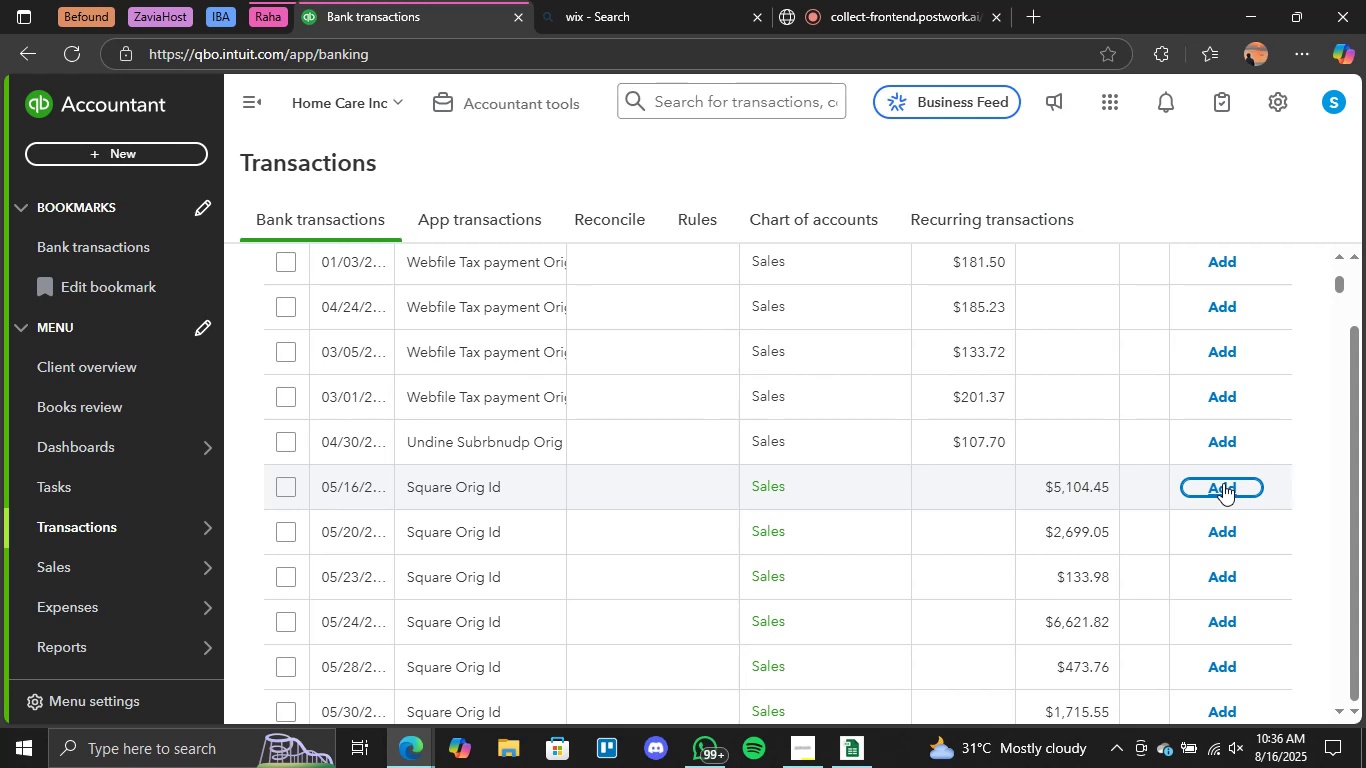 
left_click([1228, 485])
 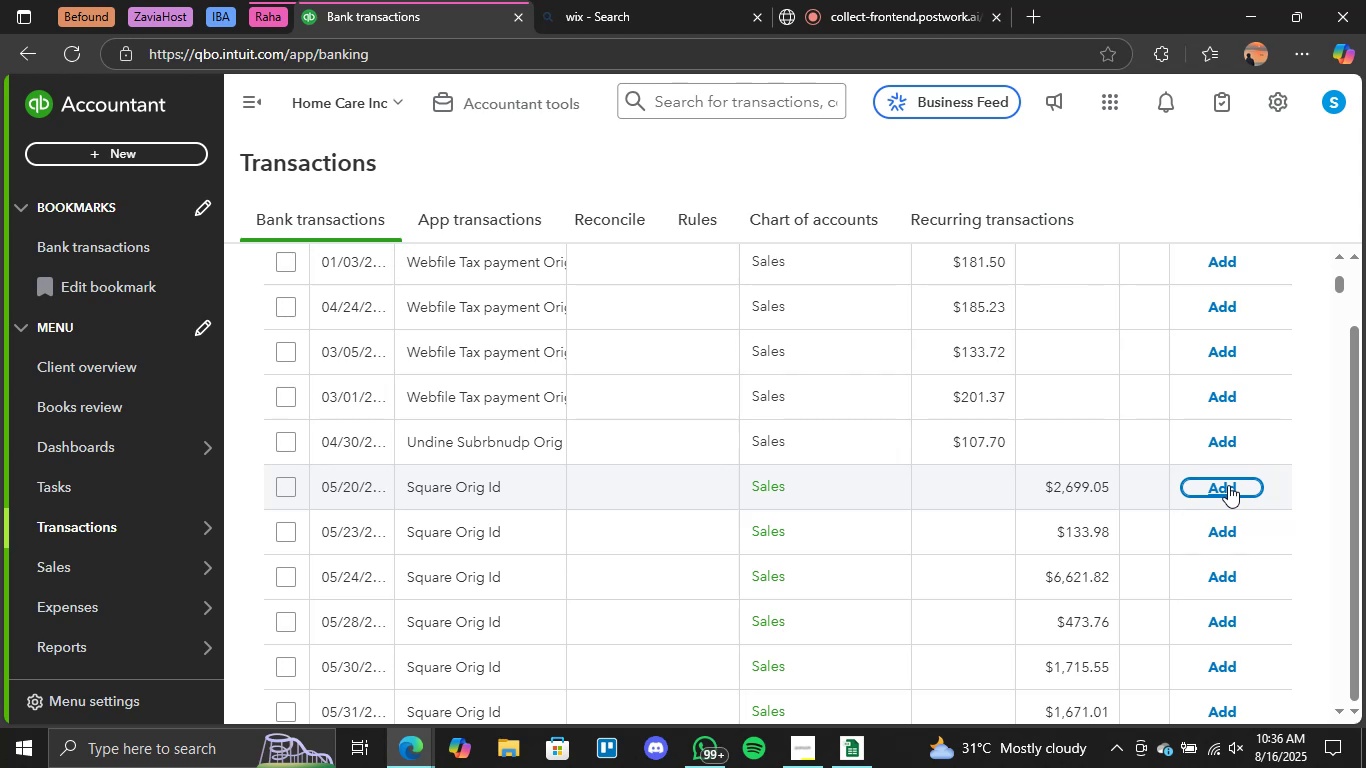 
wait(24.96)
 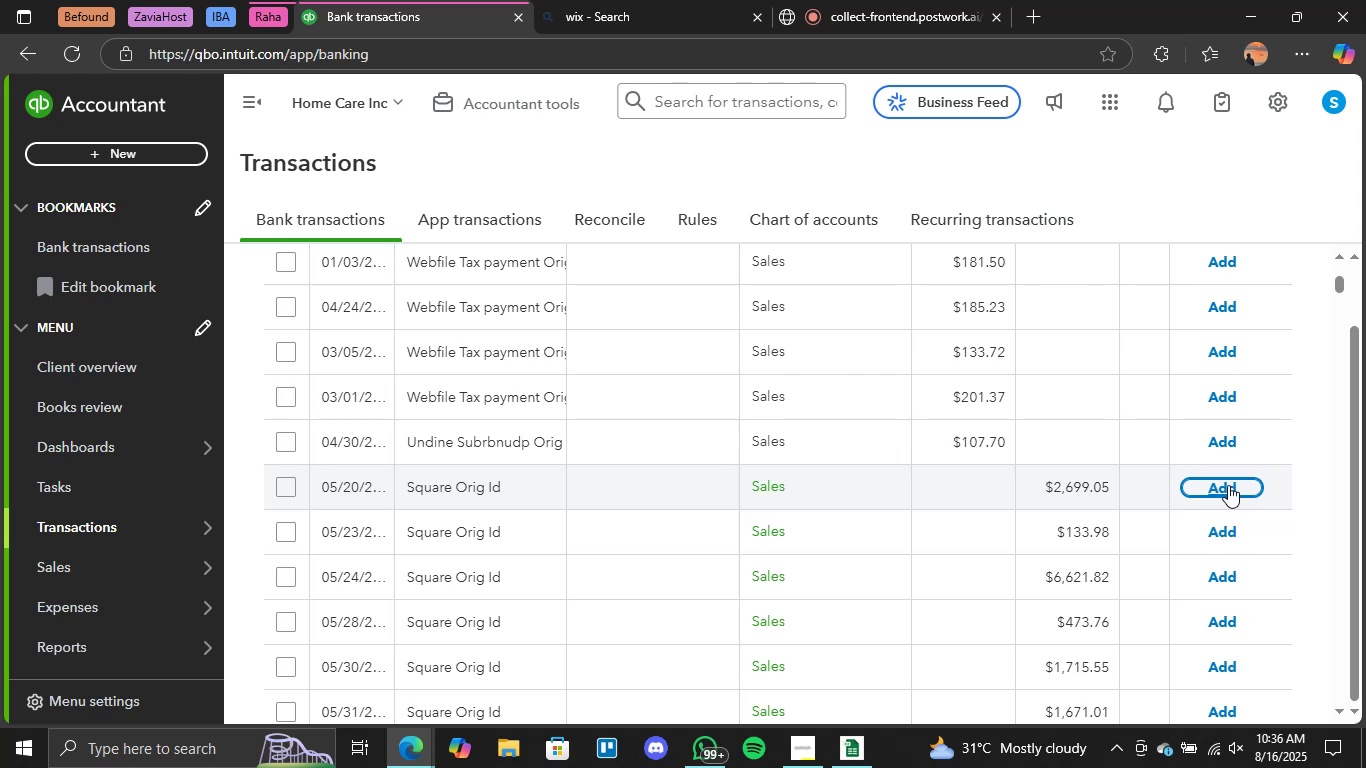 
left_click([1227, 486])
 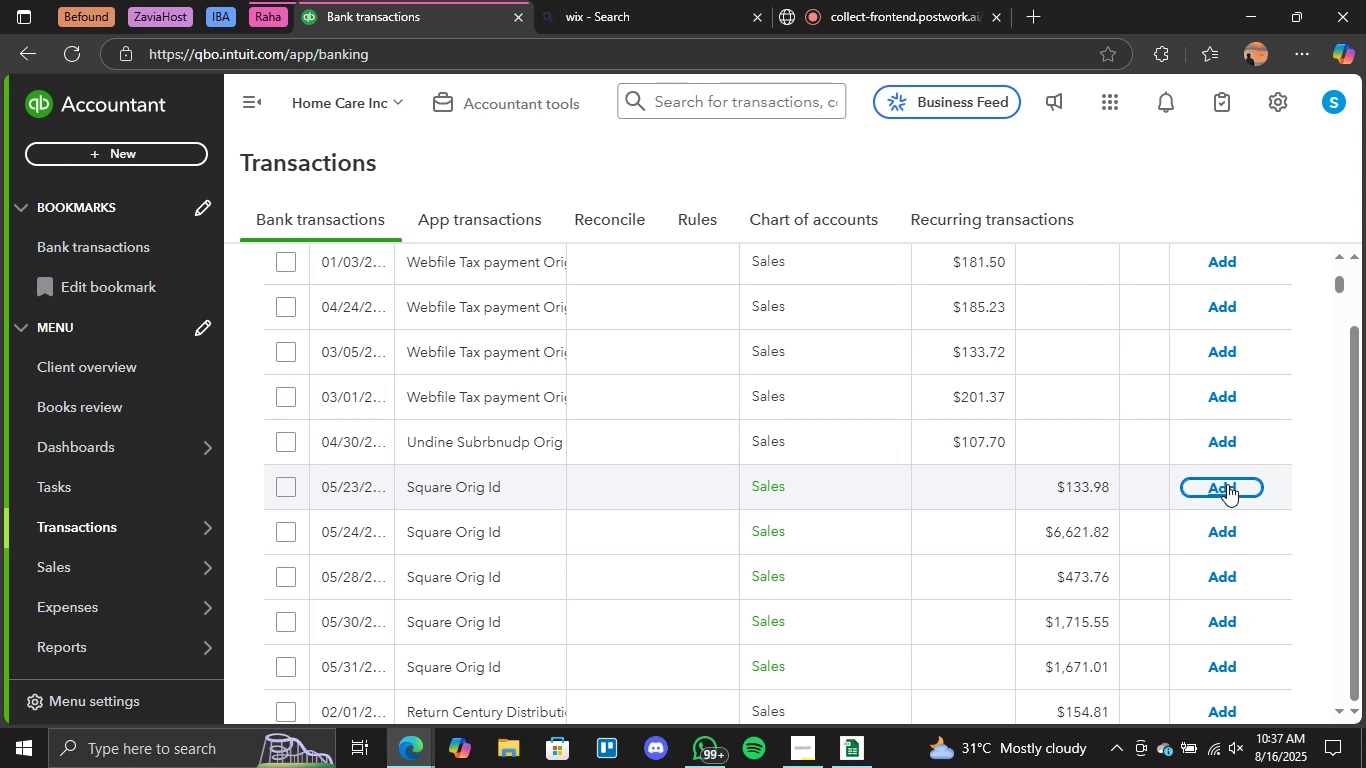 
wait(57.66)
 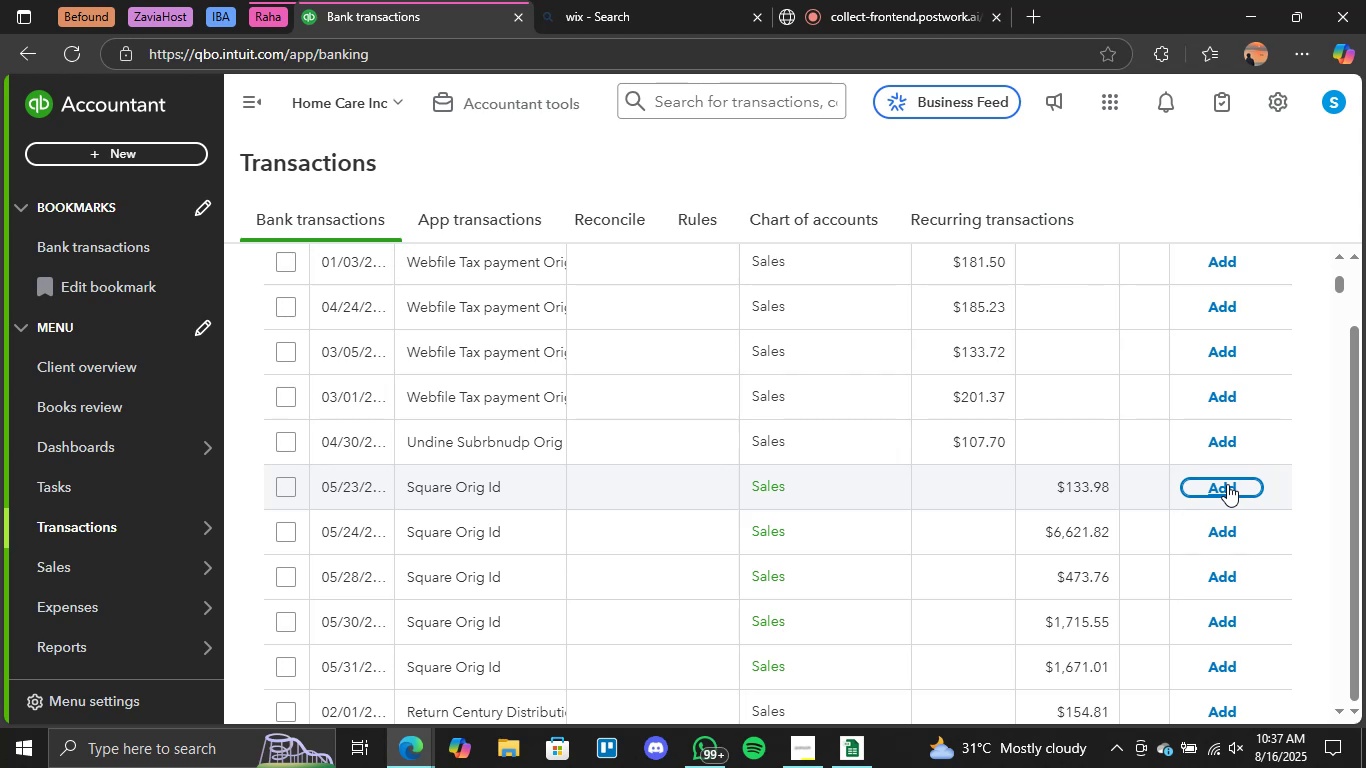 
left_click([1226, 484])
 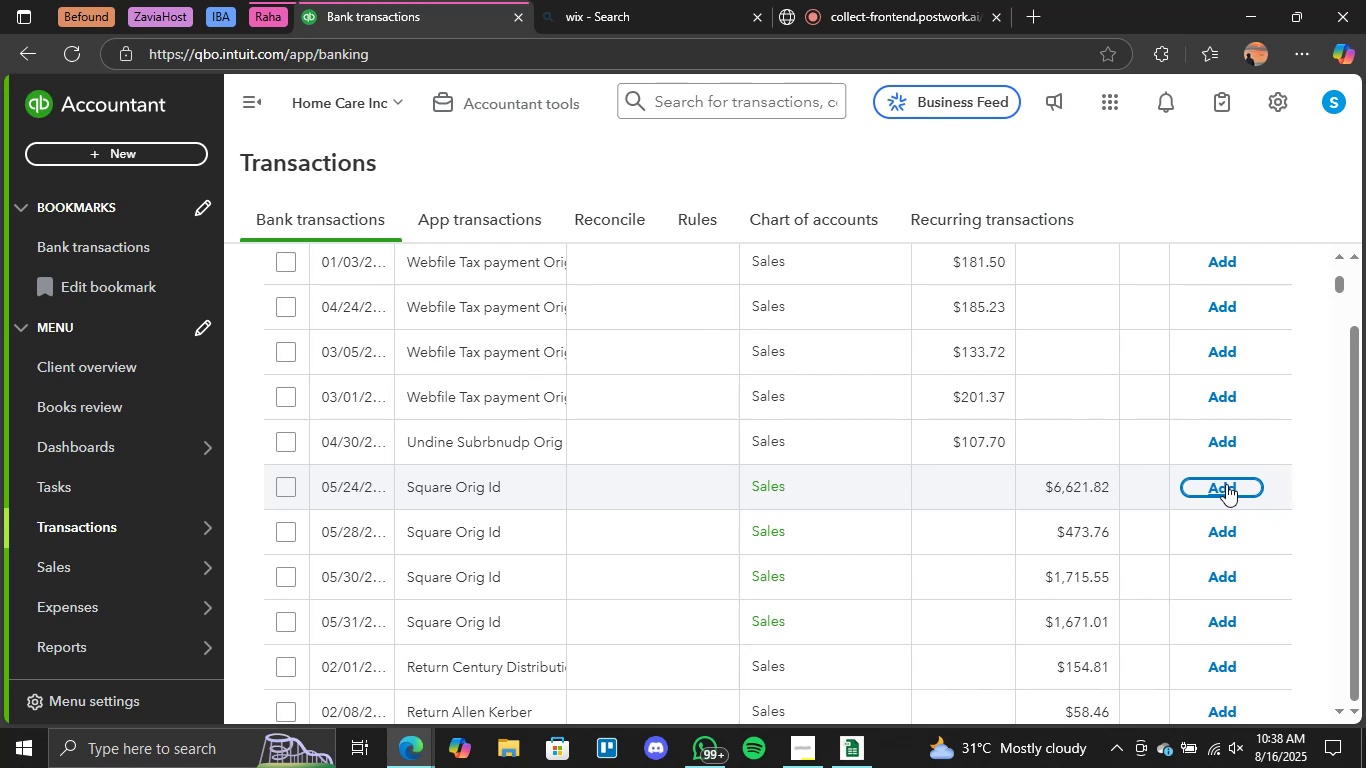 
wait(29.26)
 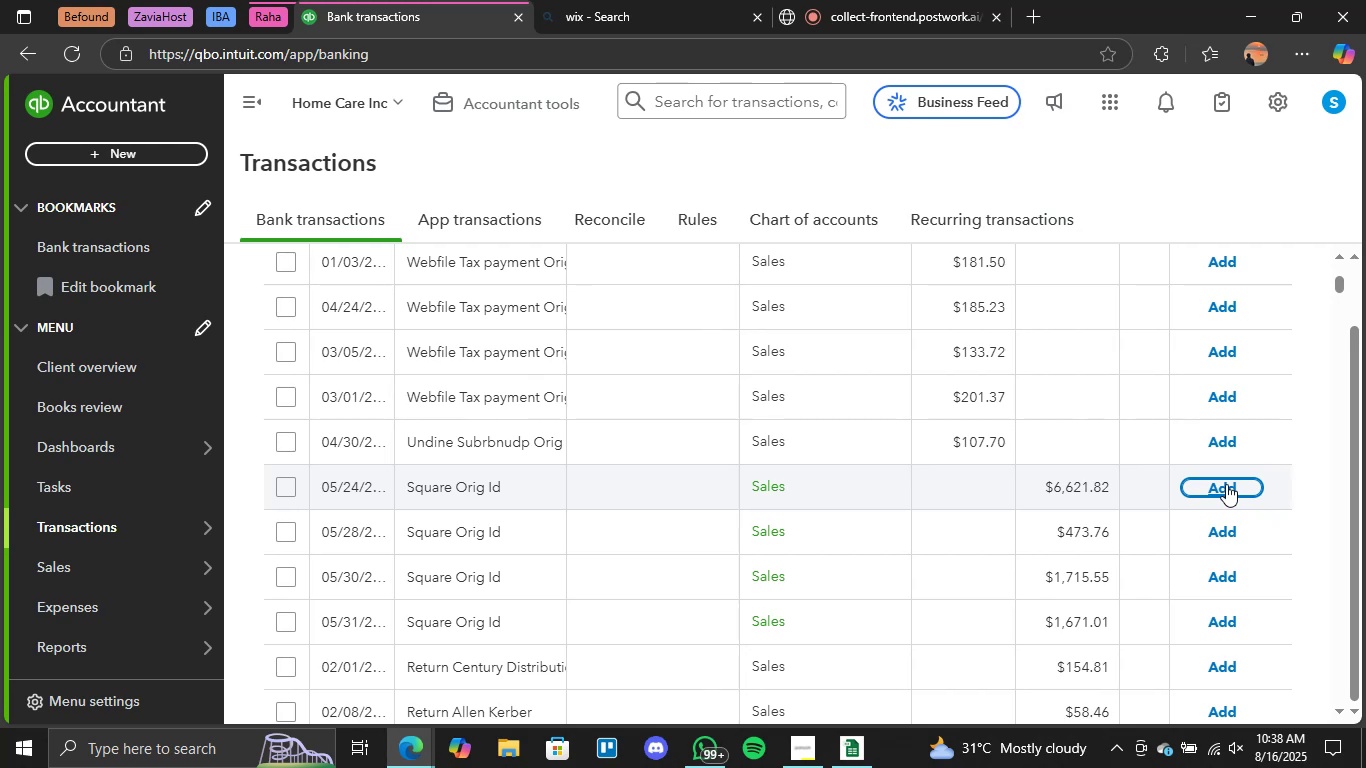 
left_click([1226, 484])
 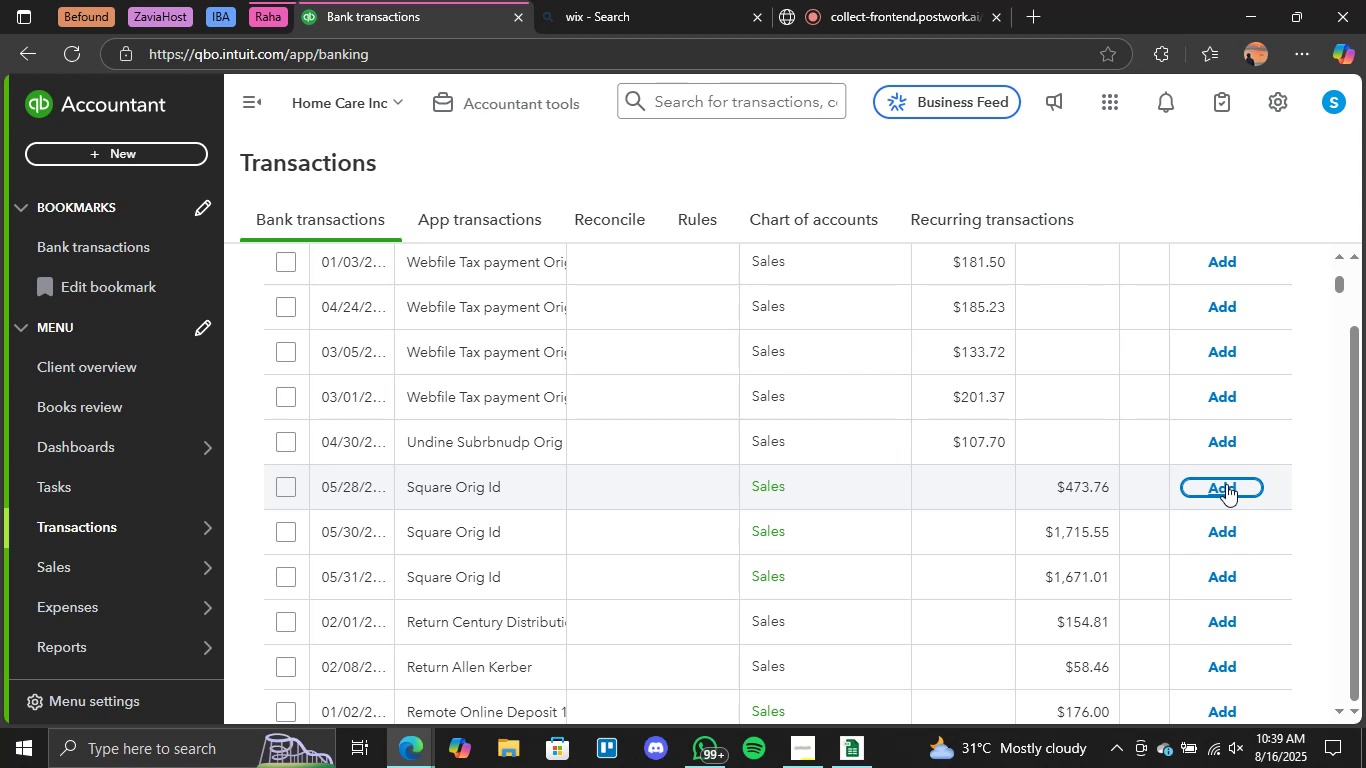 
wait(57.34)
 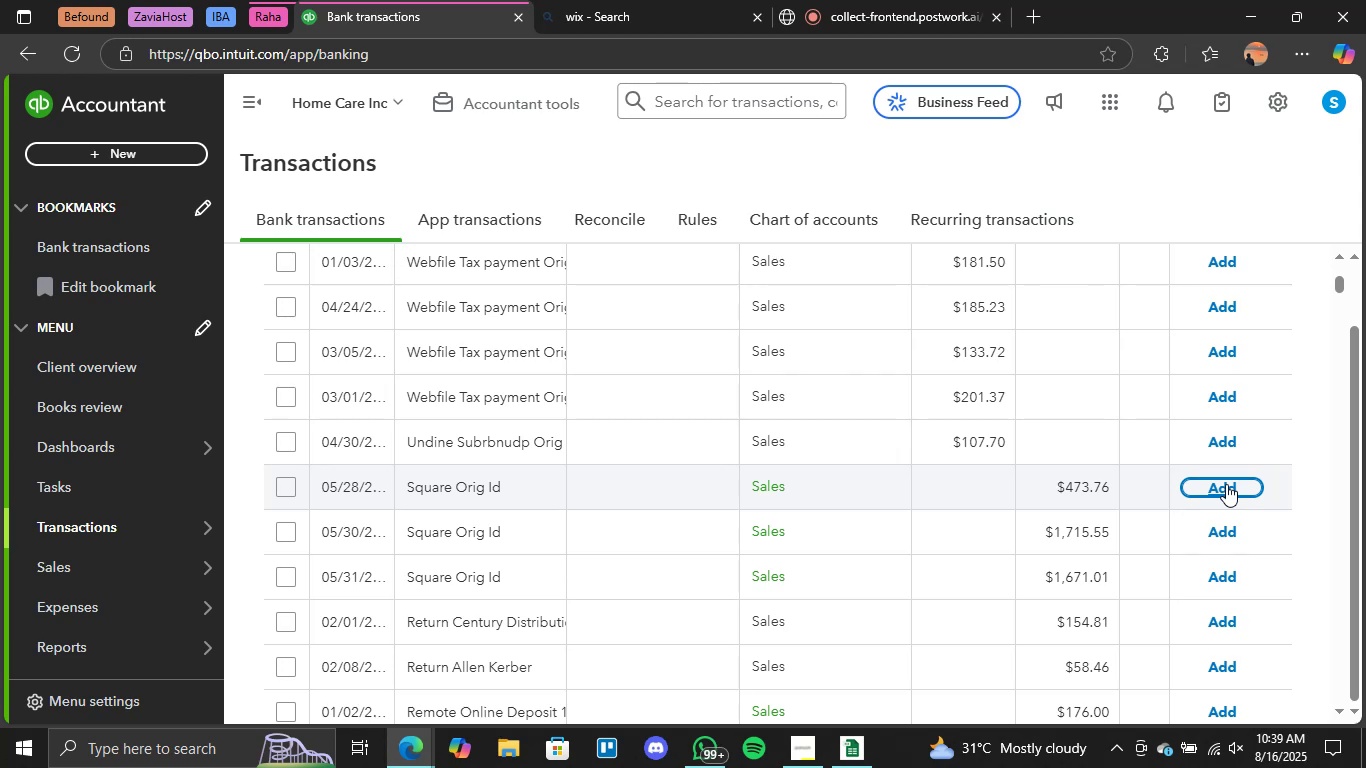 
left_click([1232, 493])
 